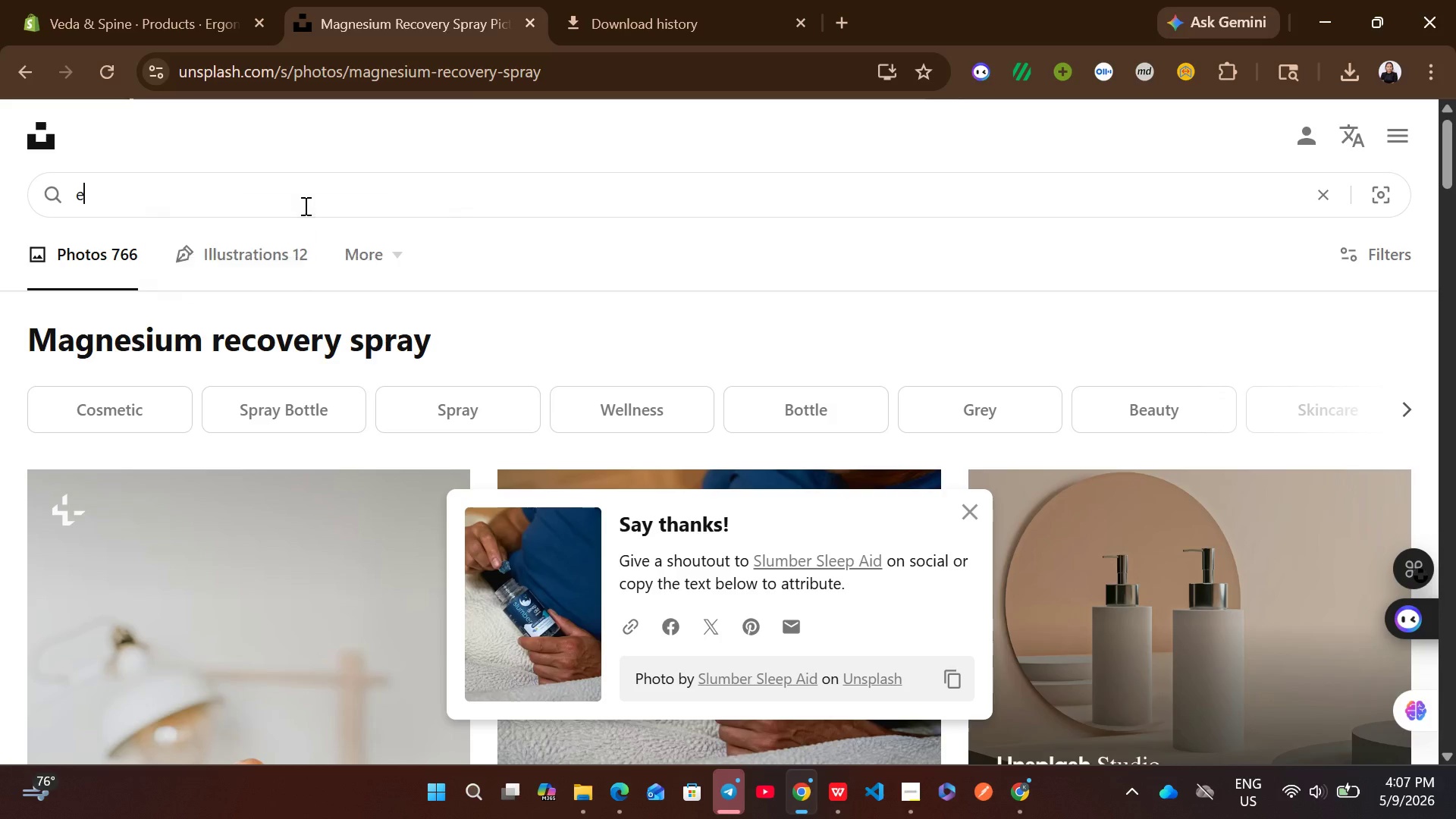 
key(Control+R)
 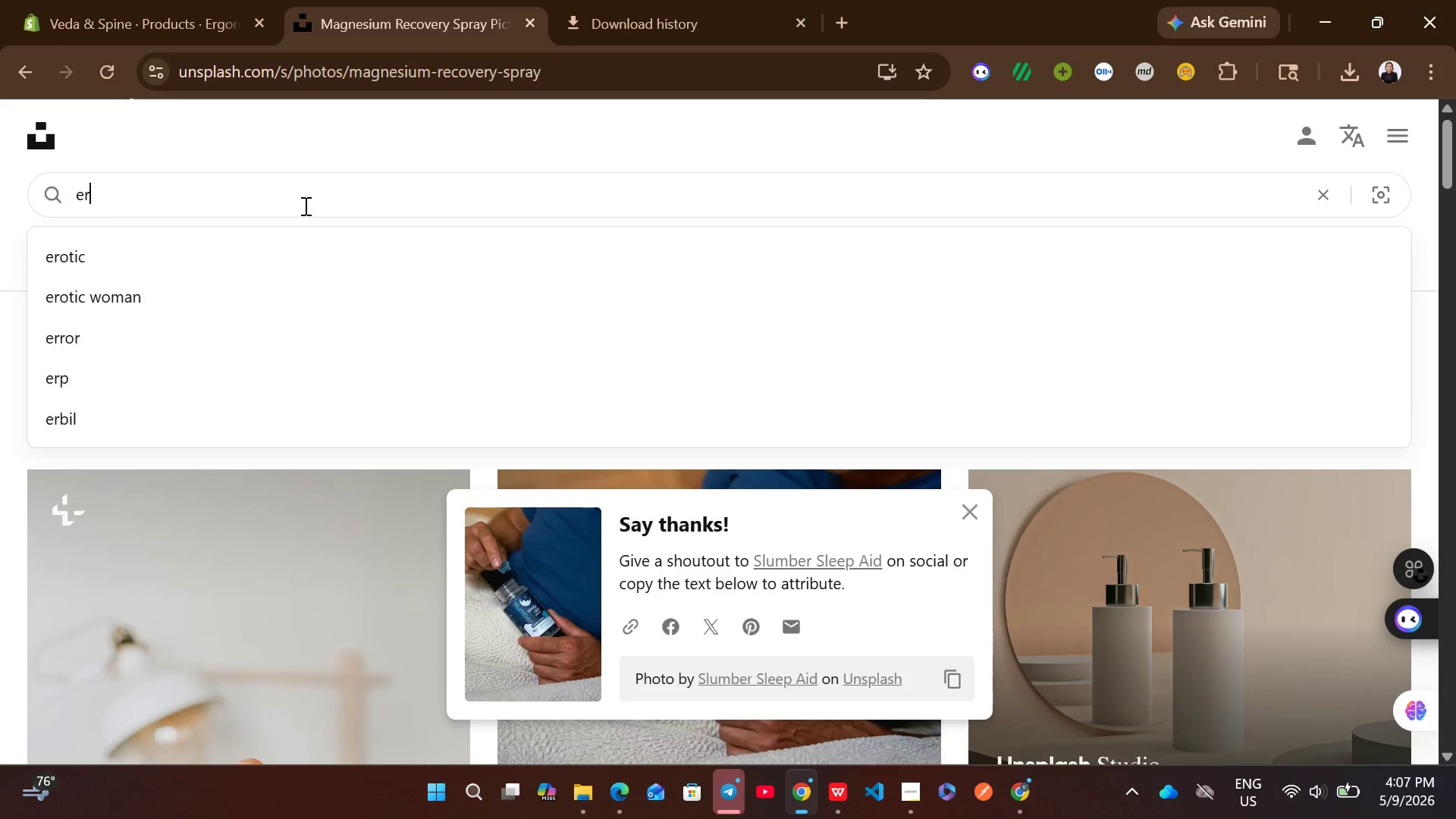 
key(Control+G)
 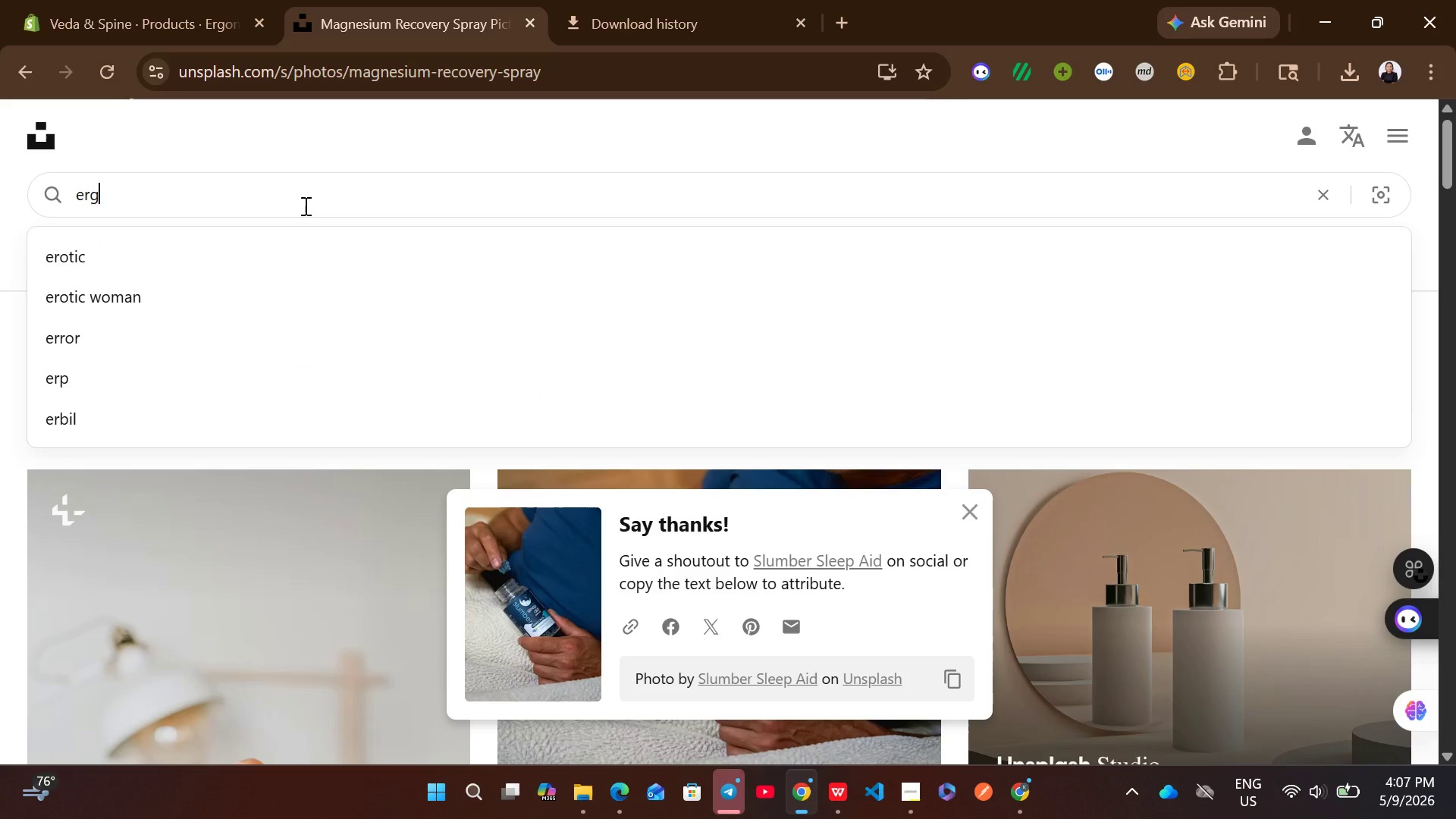 
key(Control+O)
 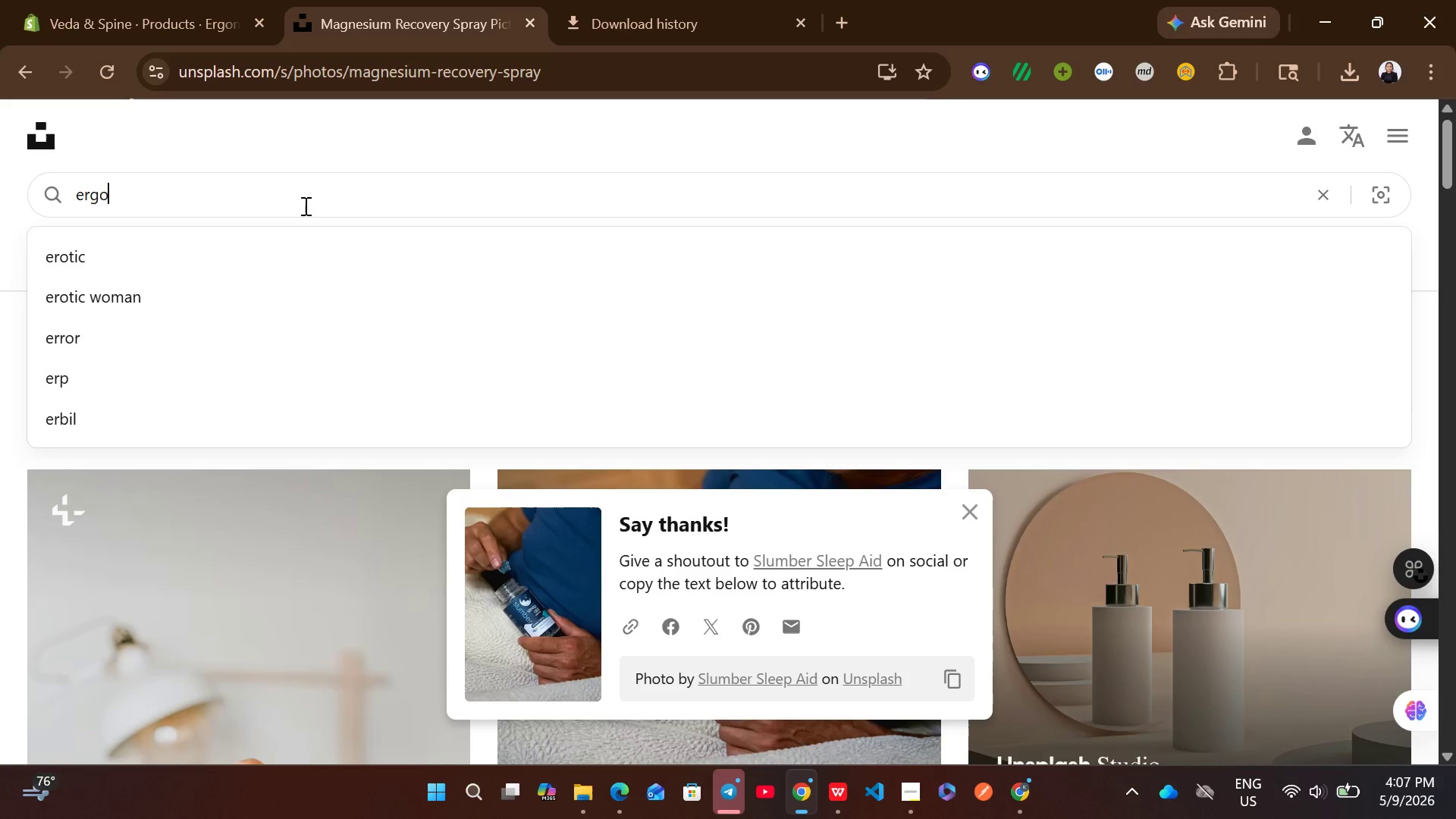 
key(Control+N)
 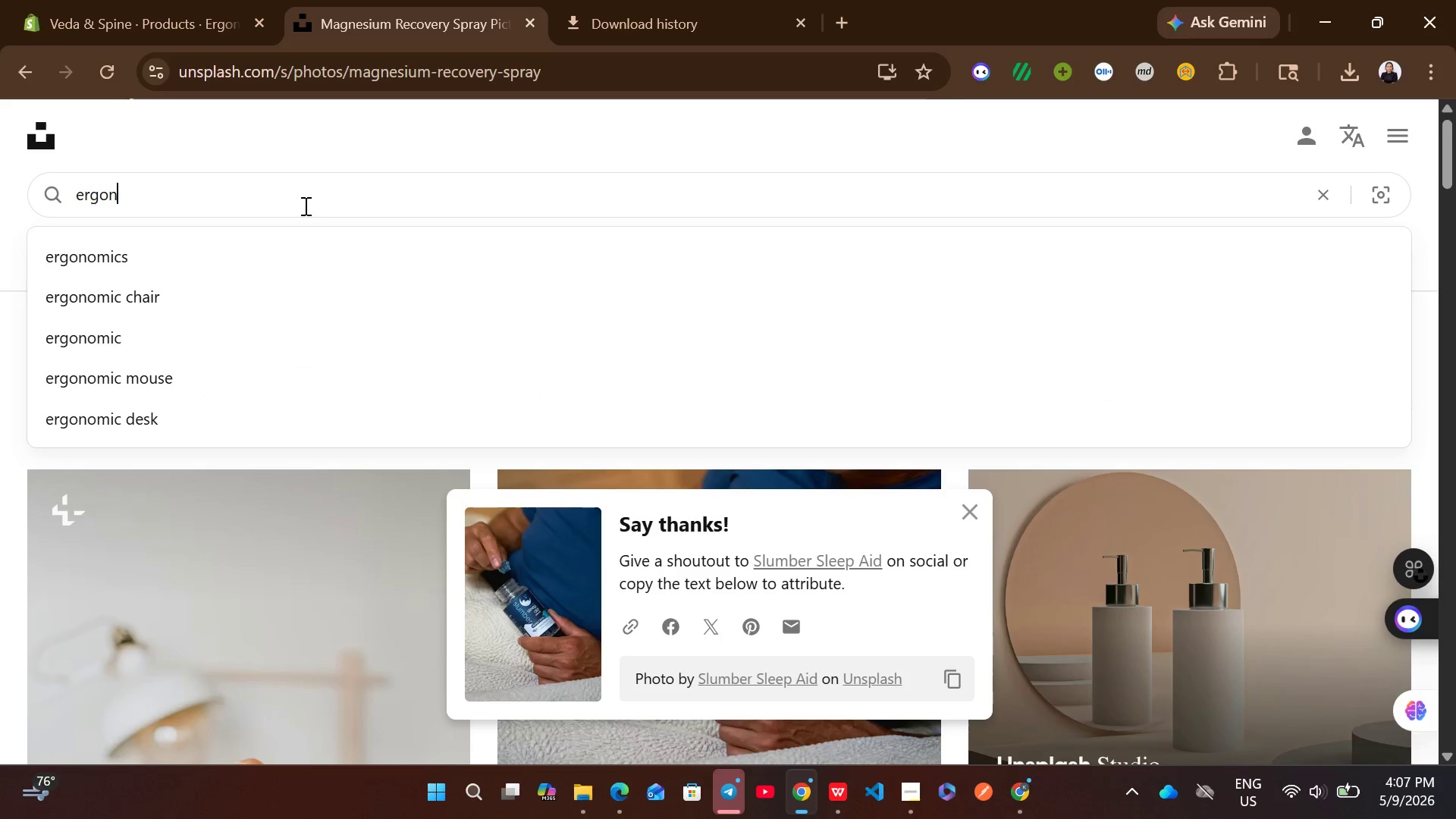 
key(Control+O)
 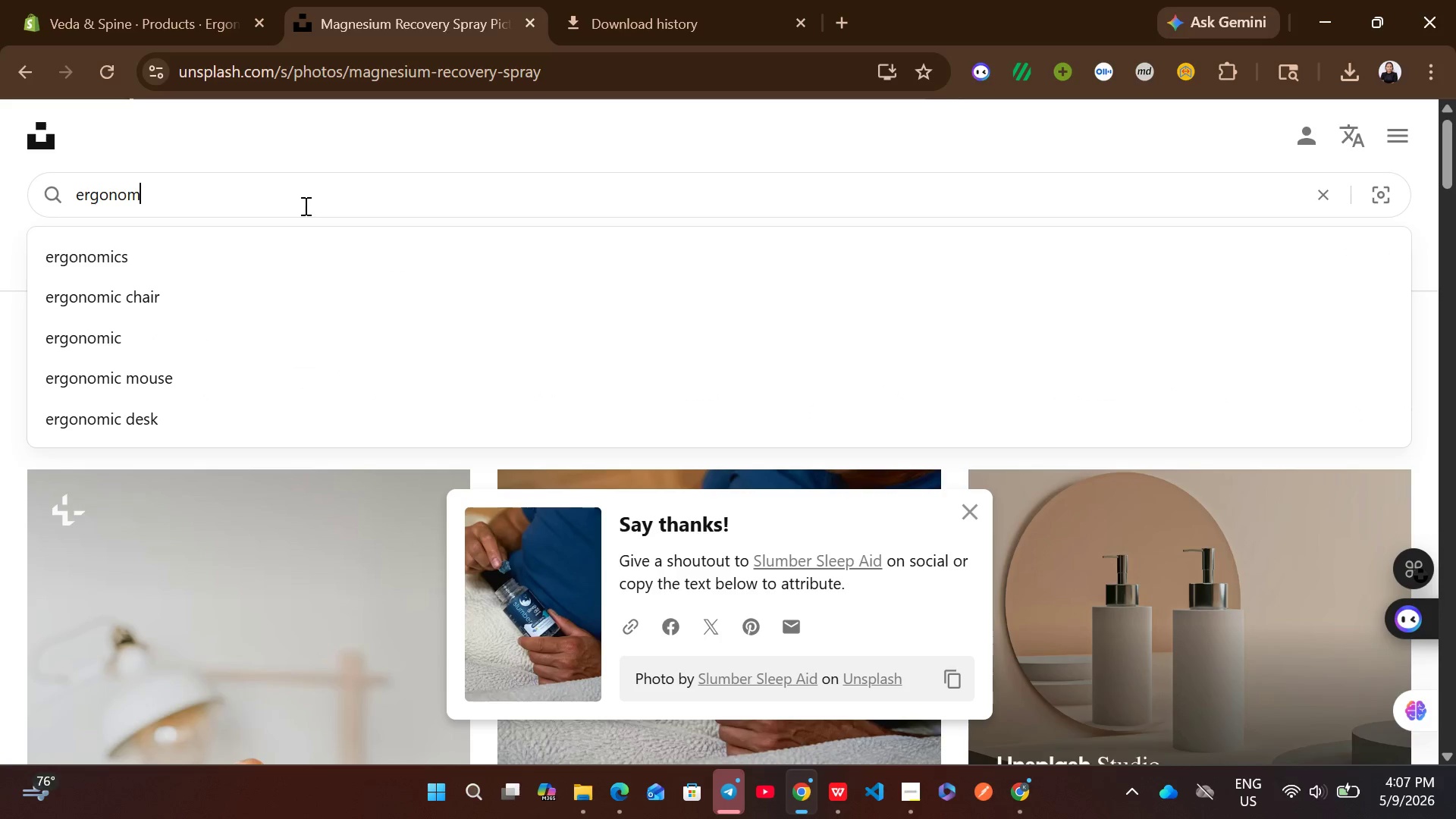 
key(Control+M)
 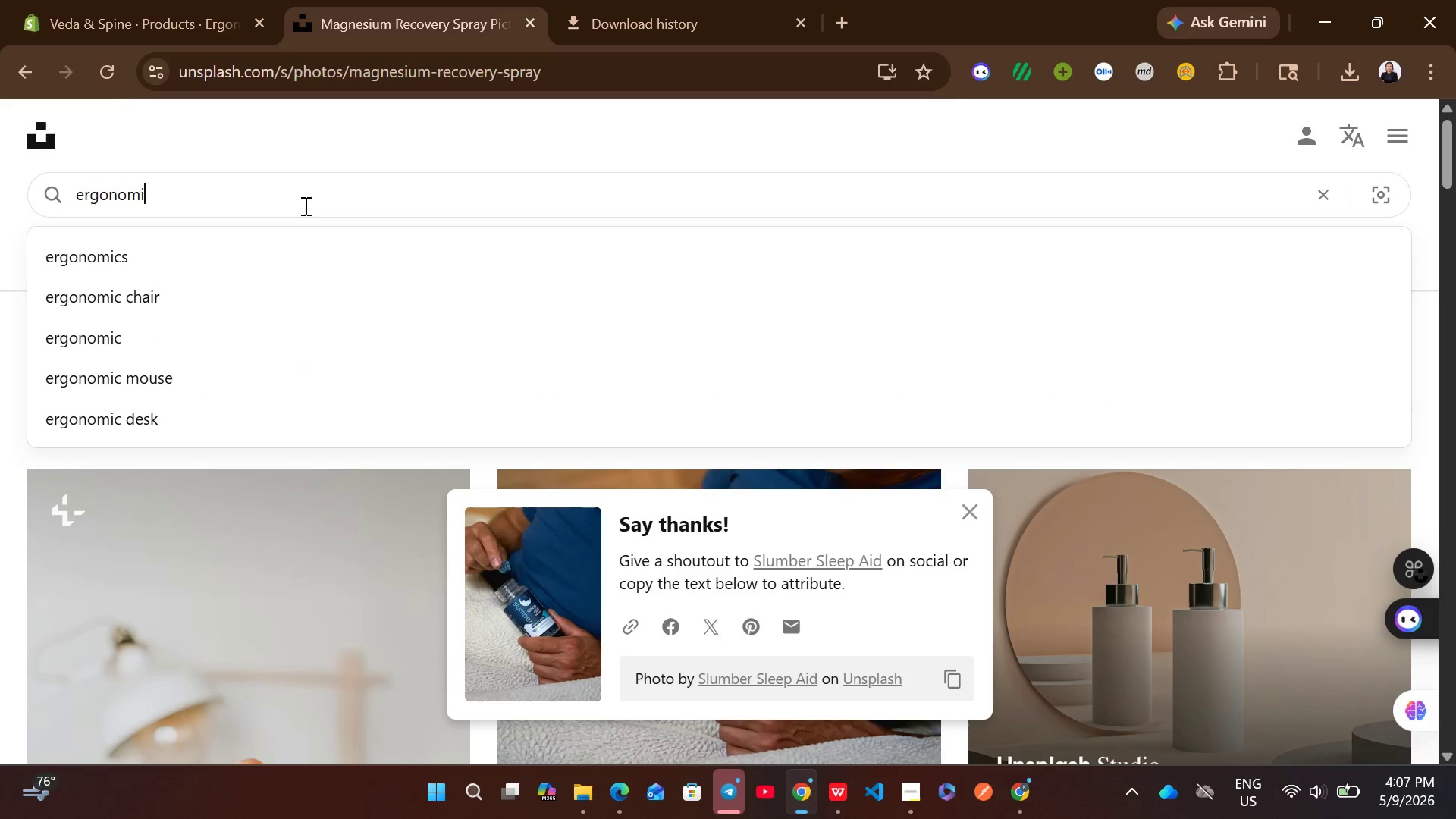 
key(Control+I)
 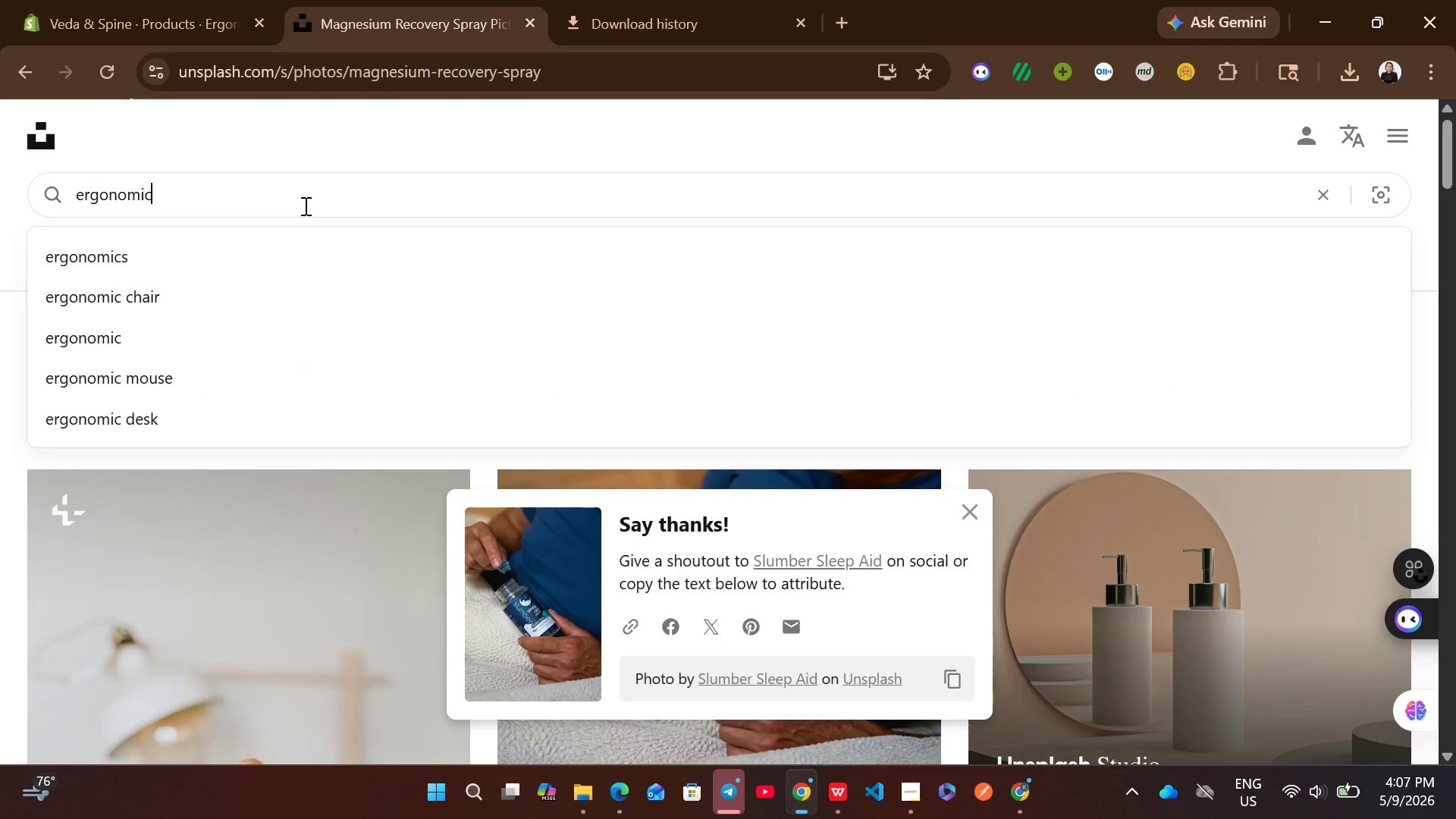 
key(Control+C)
 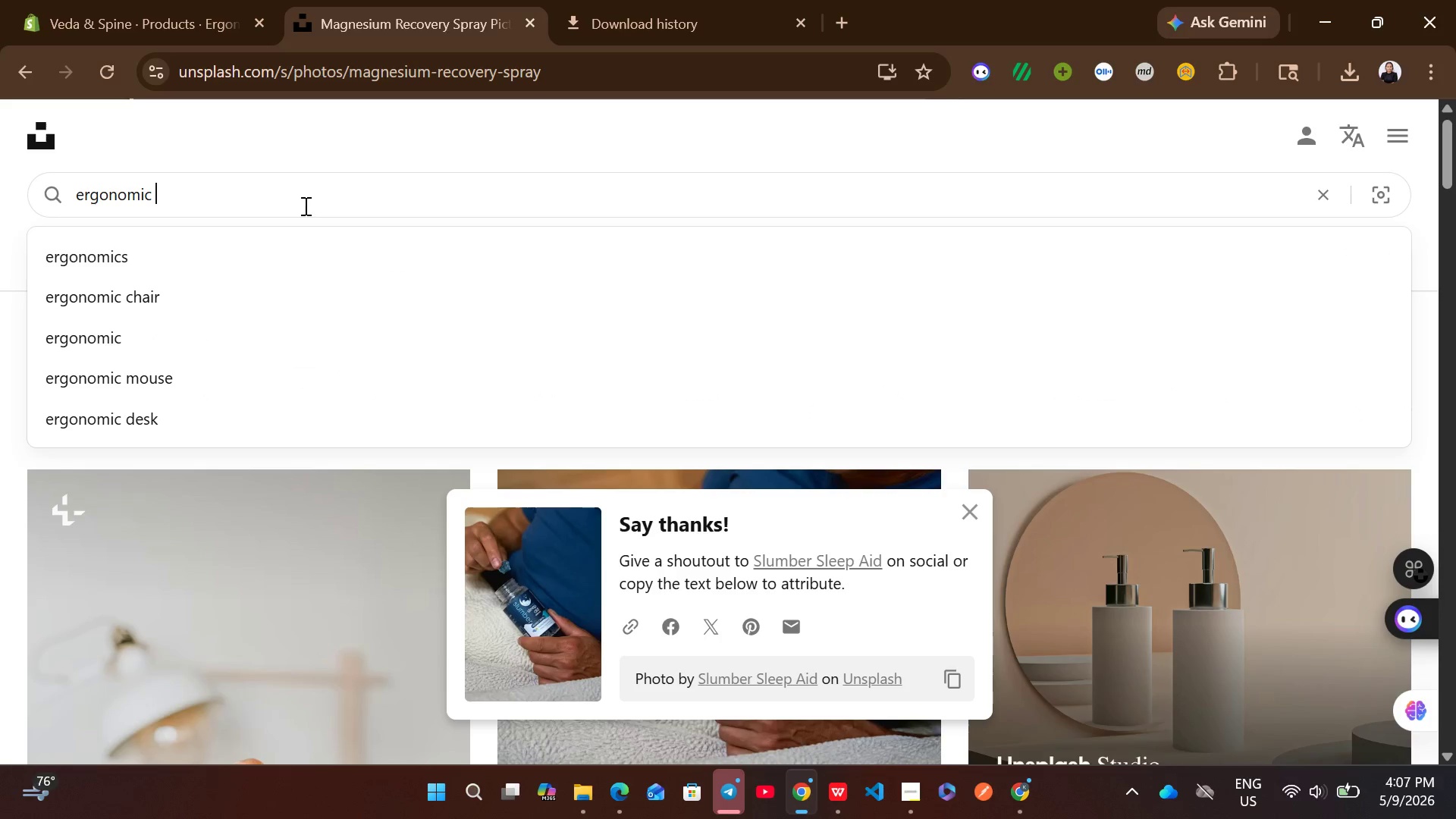 
key(Control+Space)
 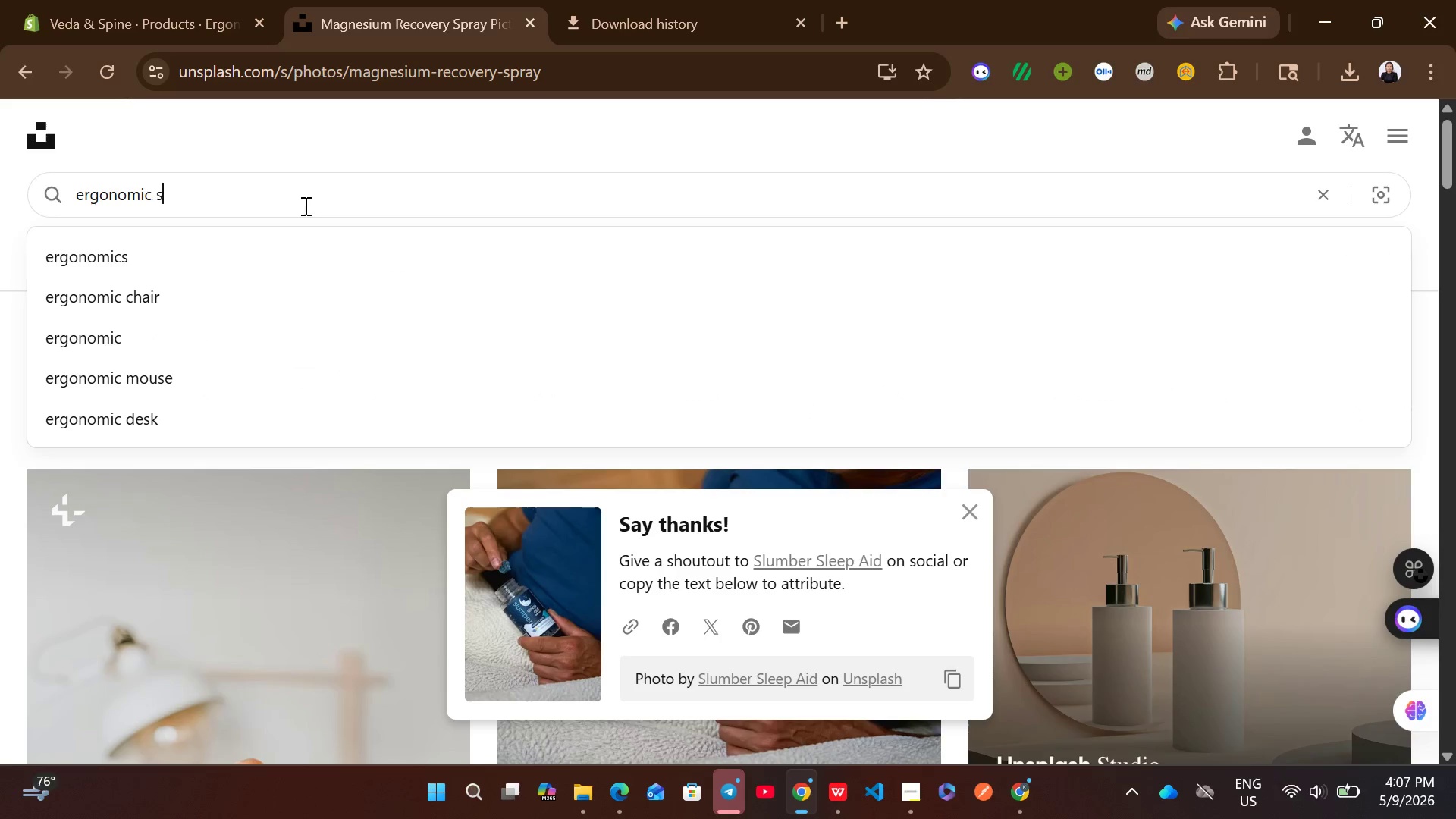 
key(Control+S)
 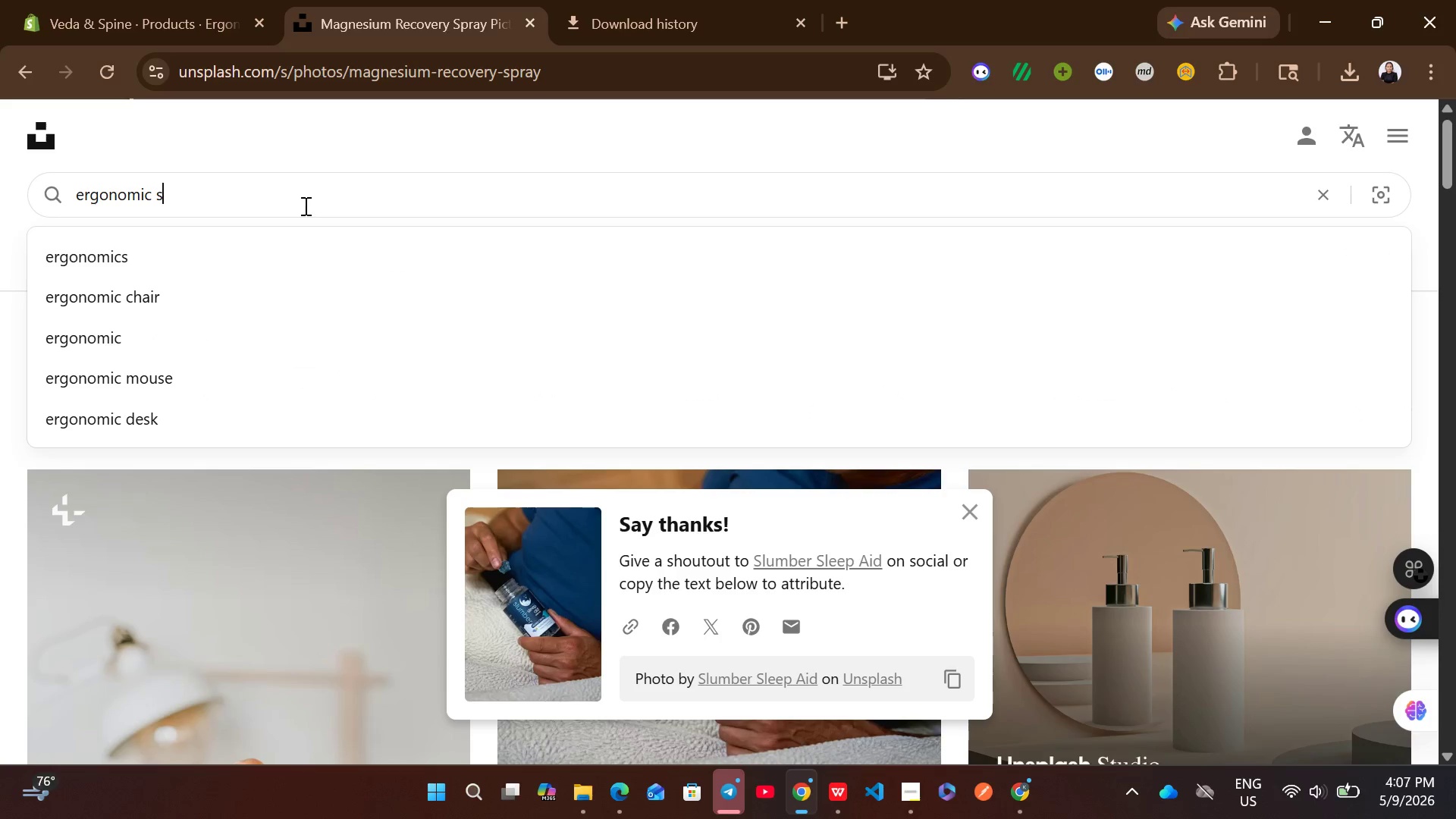 
key(Control+I)
 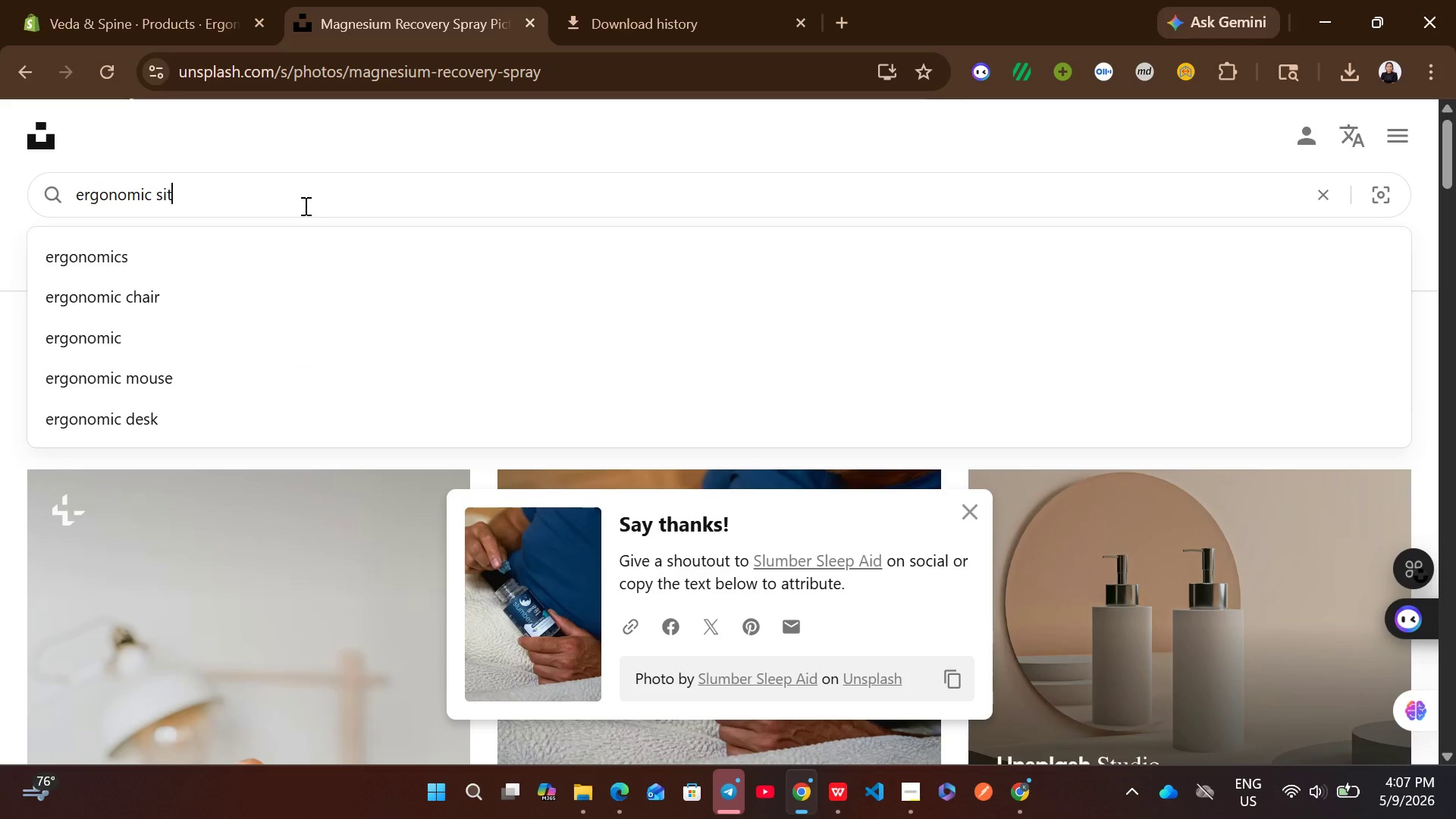 
key(Control+T)
 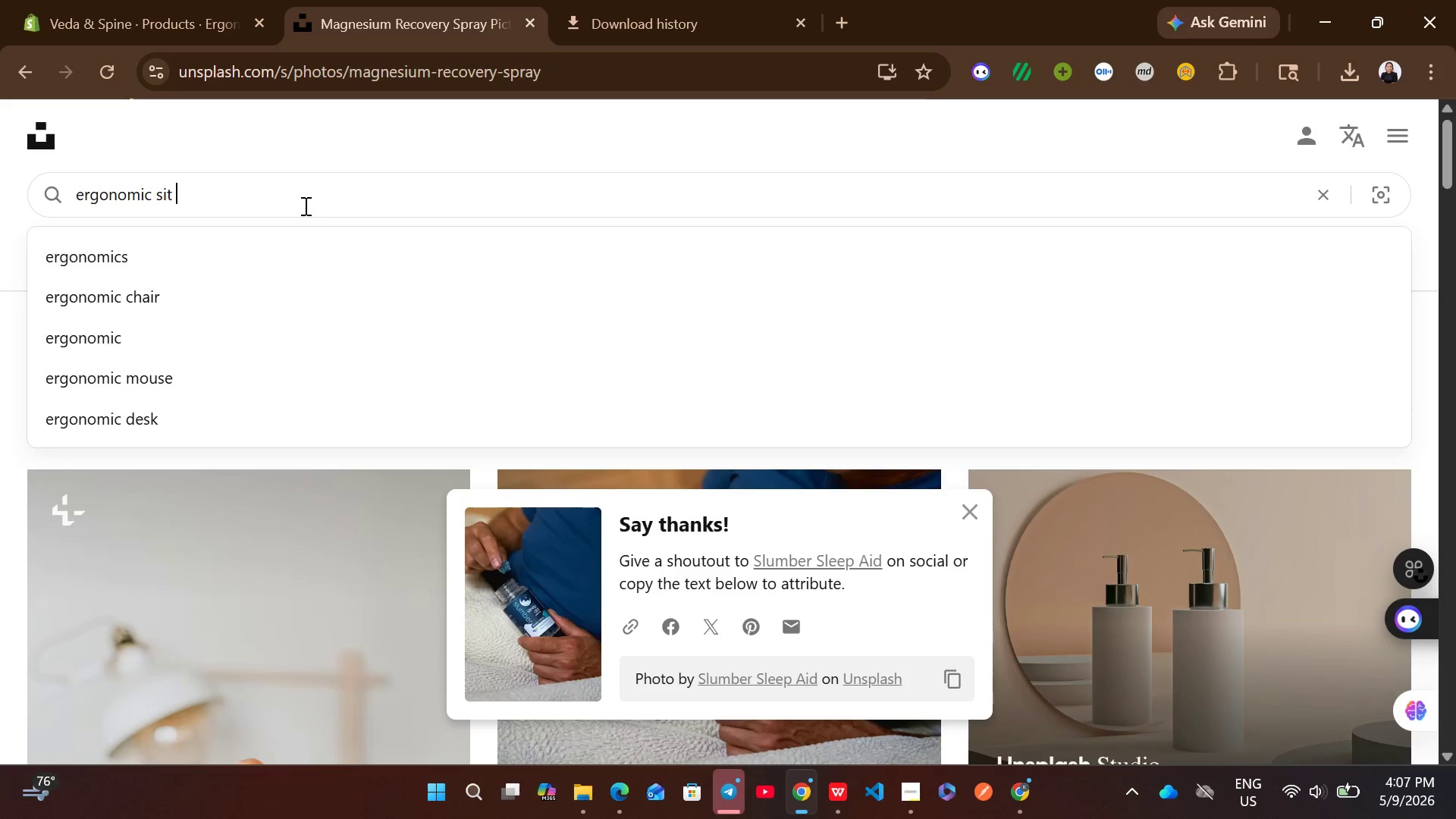 
key(Control+Space)
 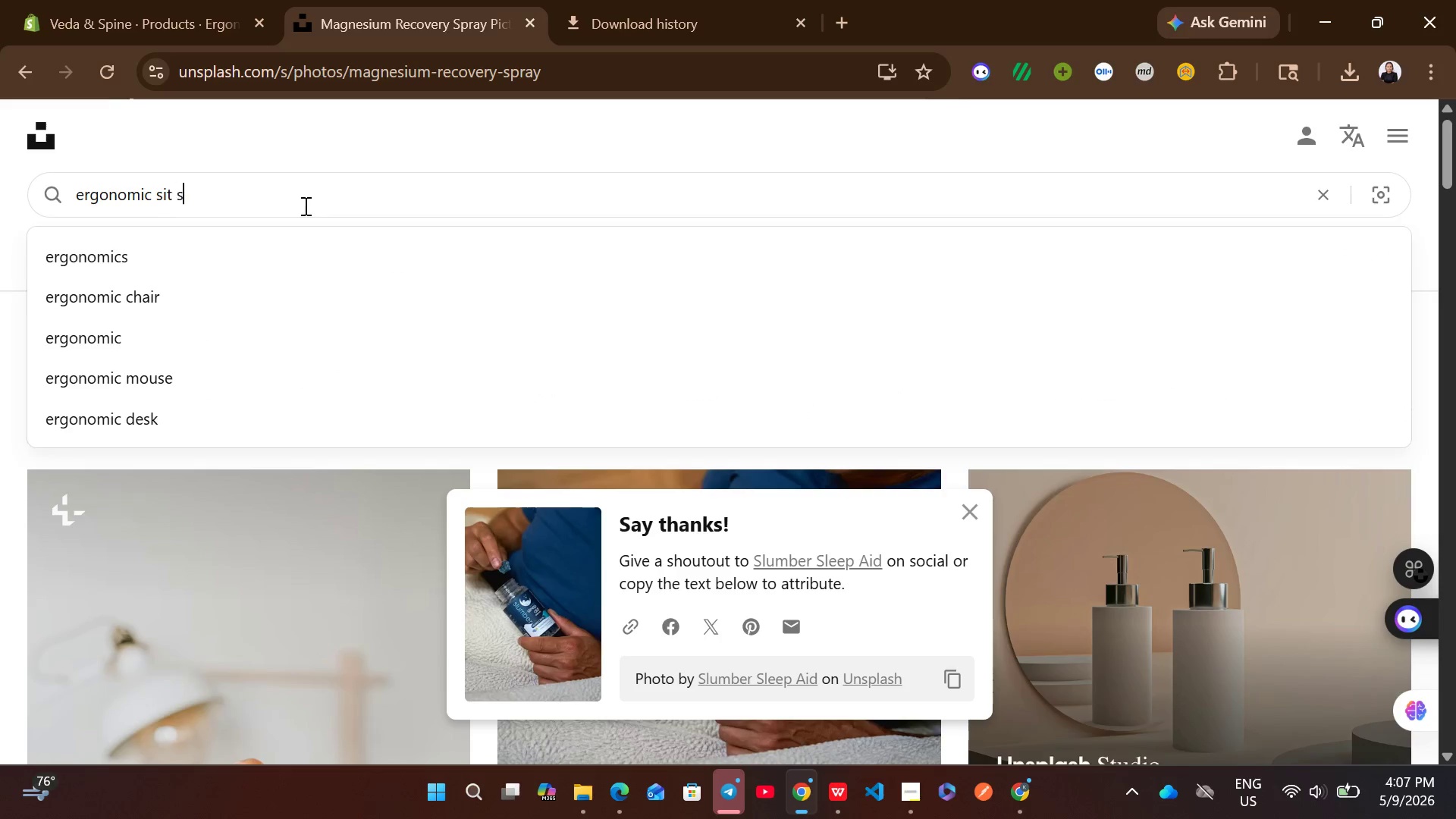 
key(Control+S)
 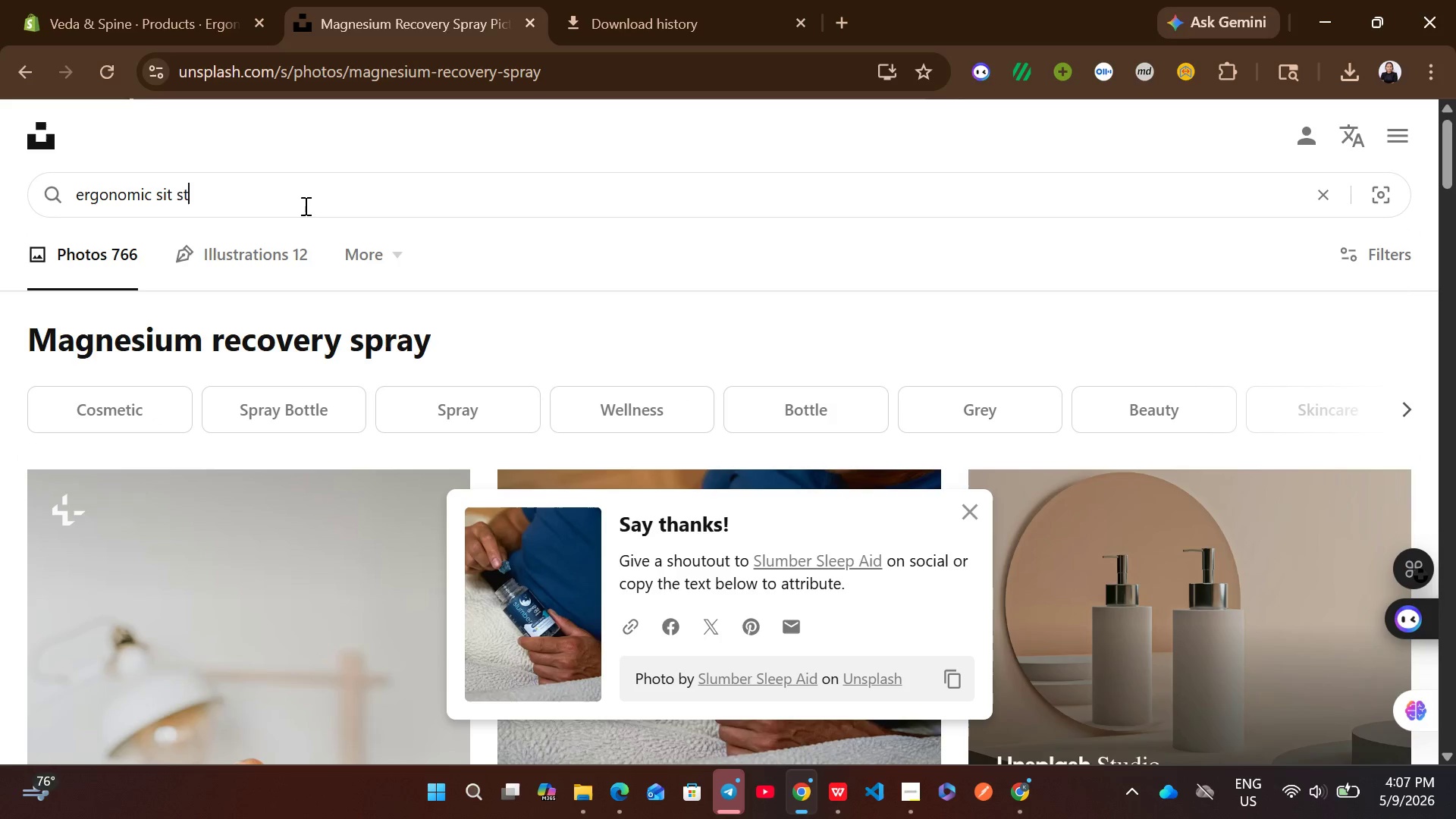 
key(Control+T)
 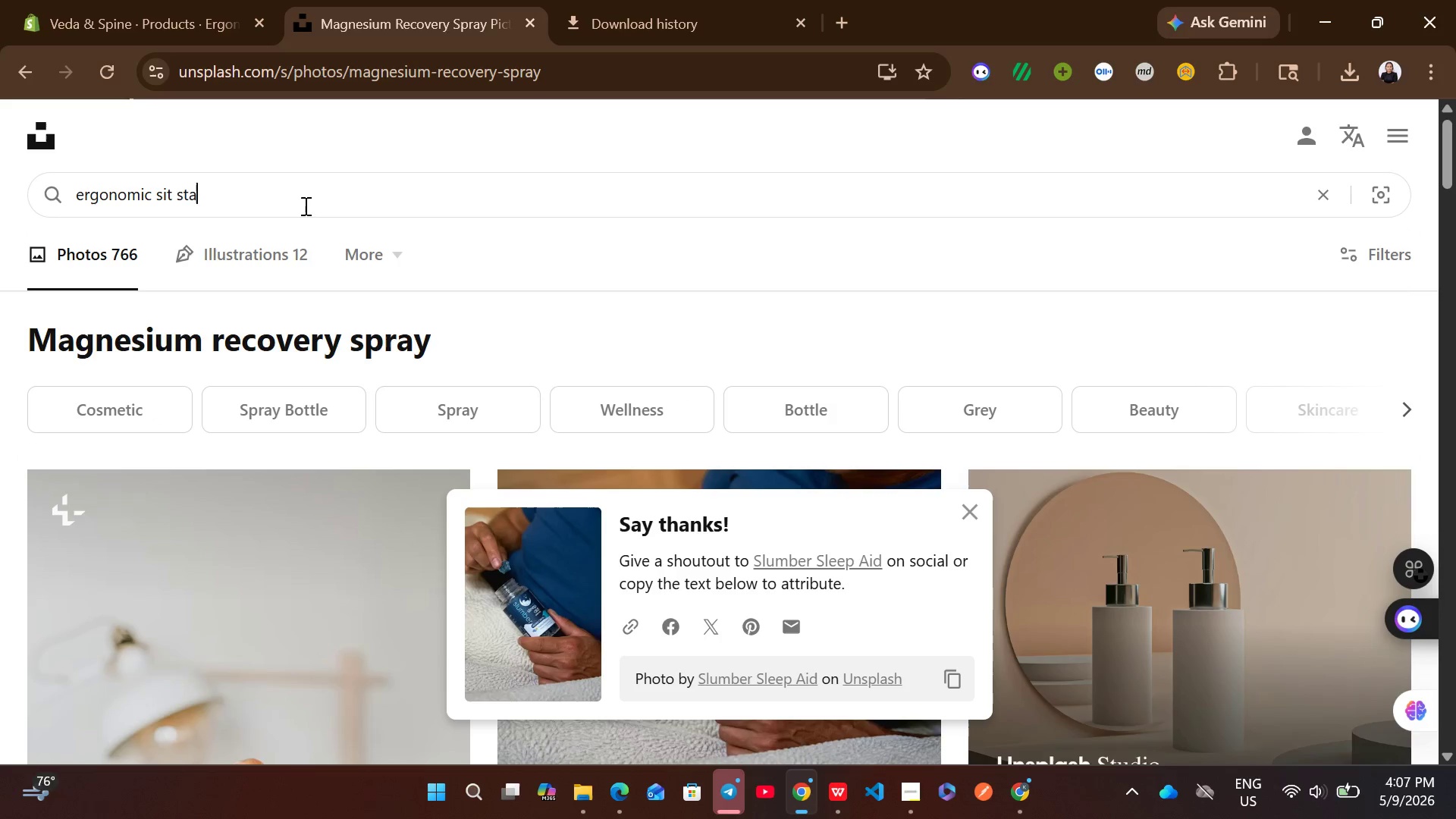 
key(Control+A)
 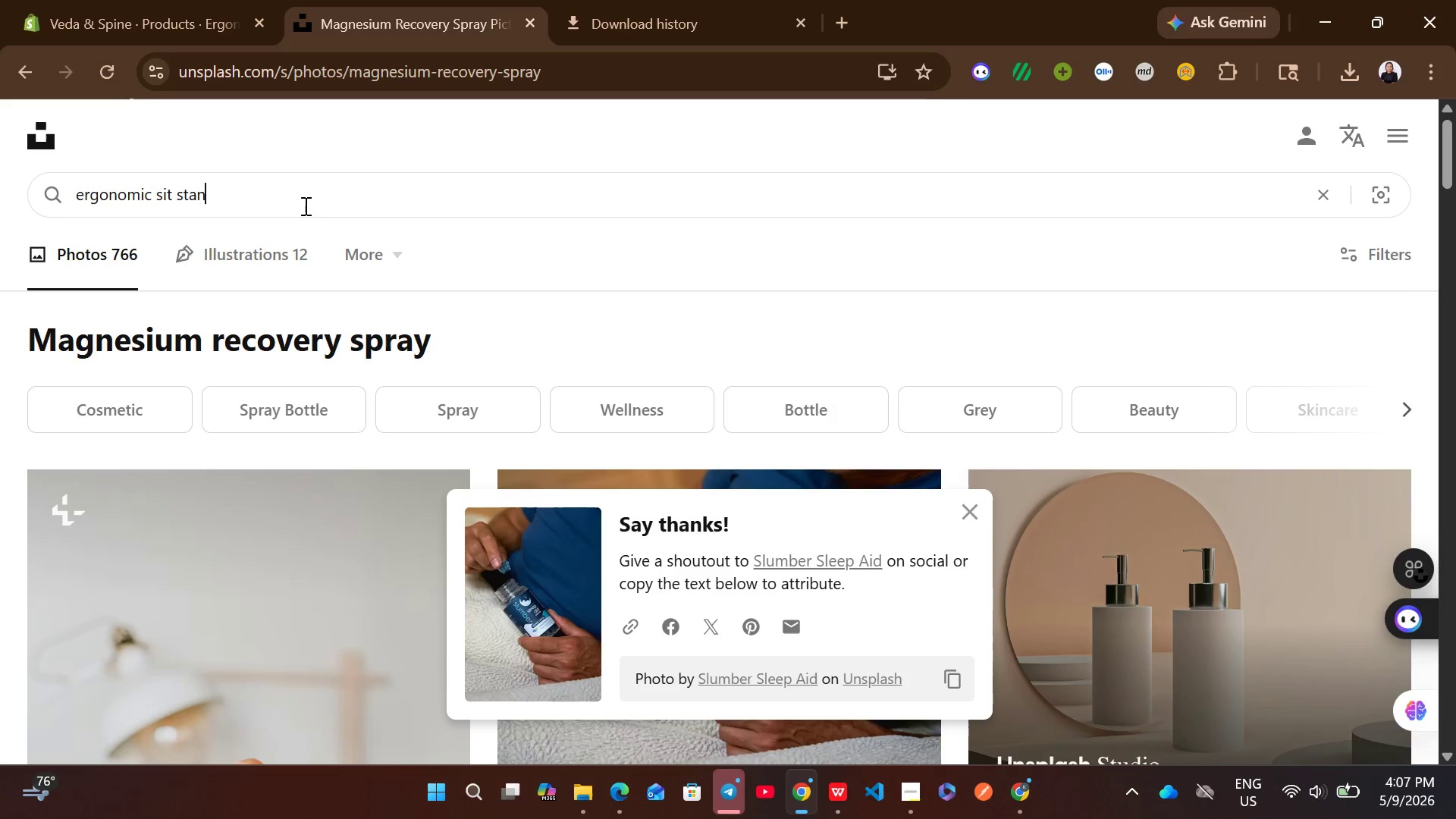 
key(Control+N)
 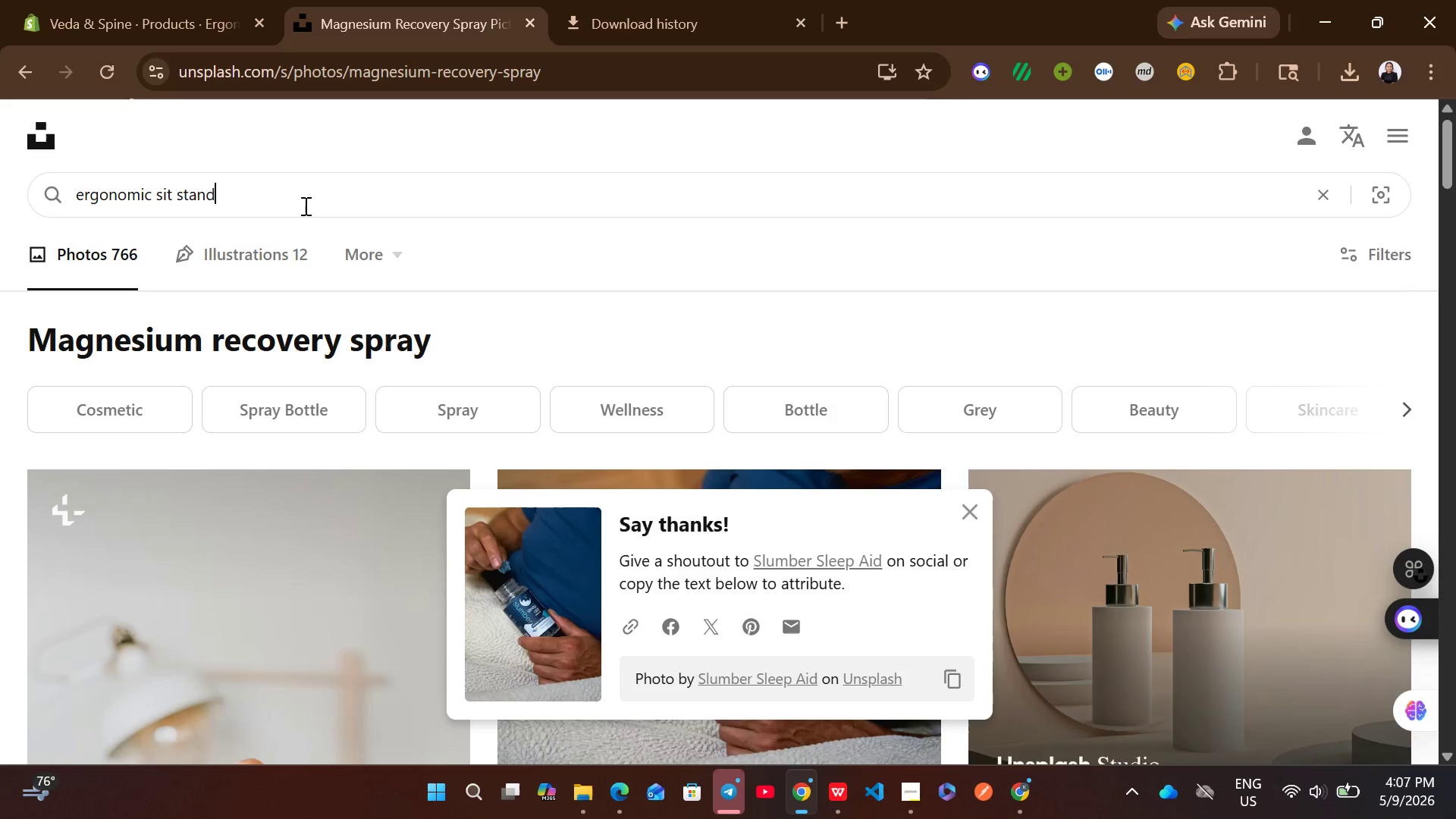 
key(Control+D)
 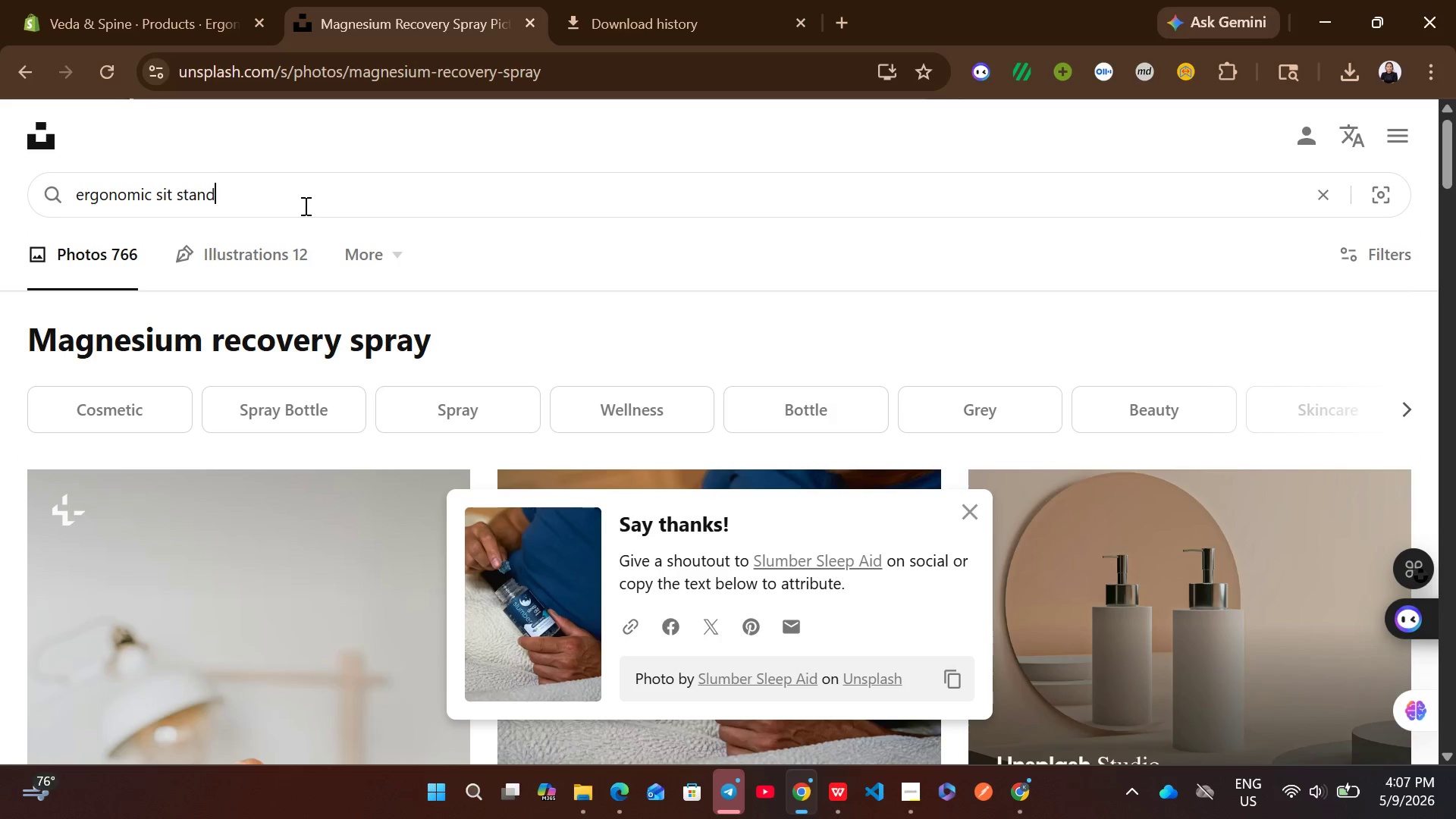 
key(Control+Space)
 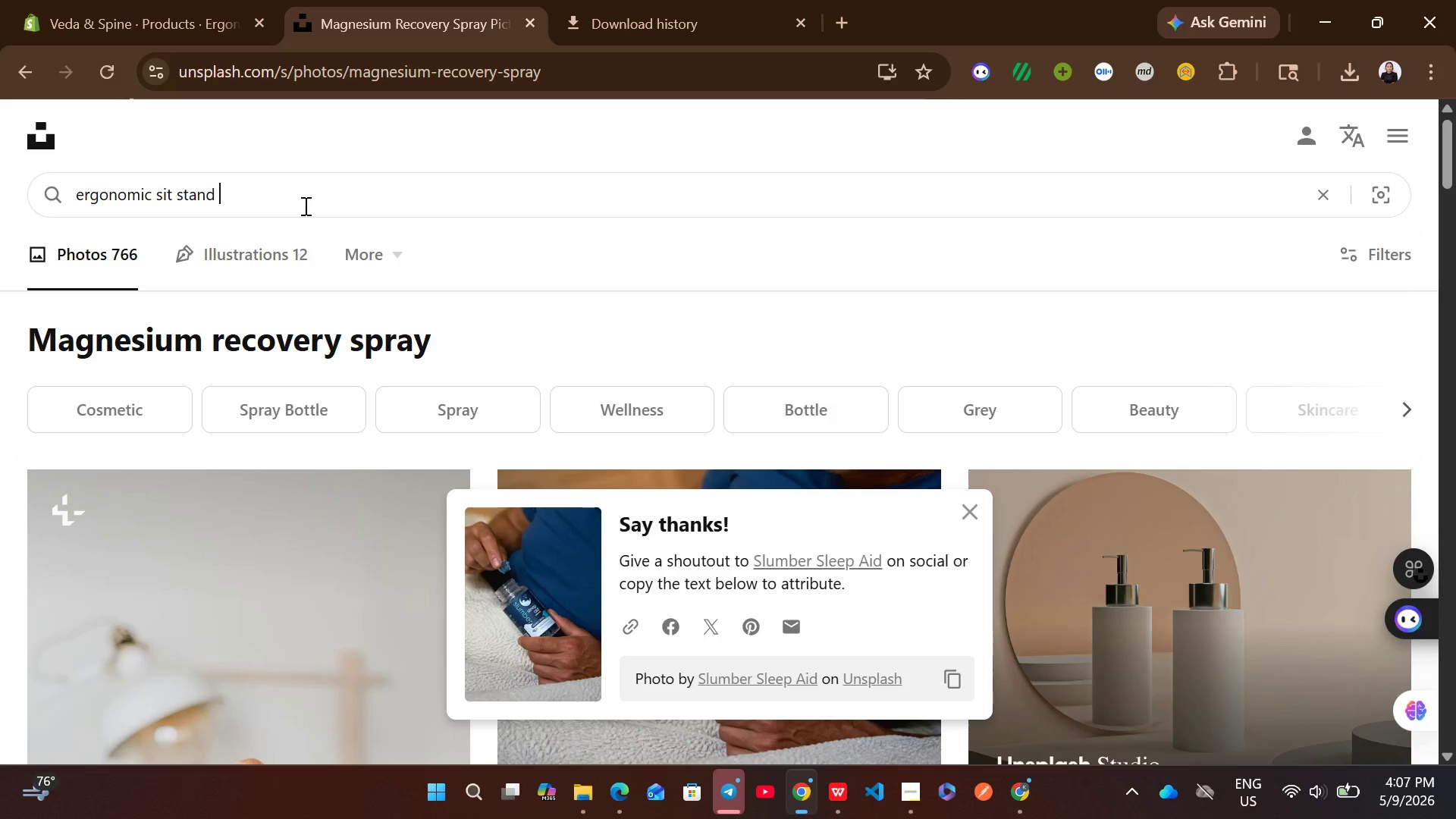 
key(Control+M)
 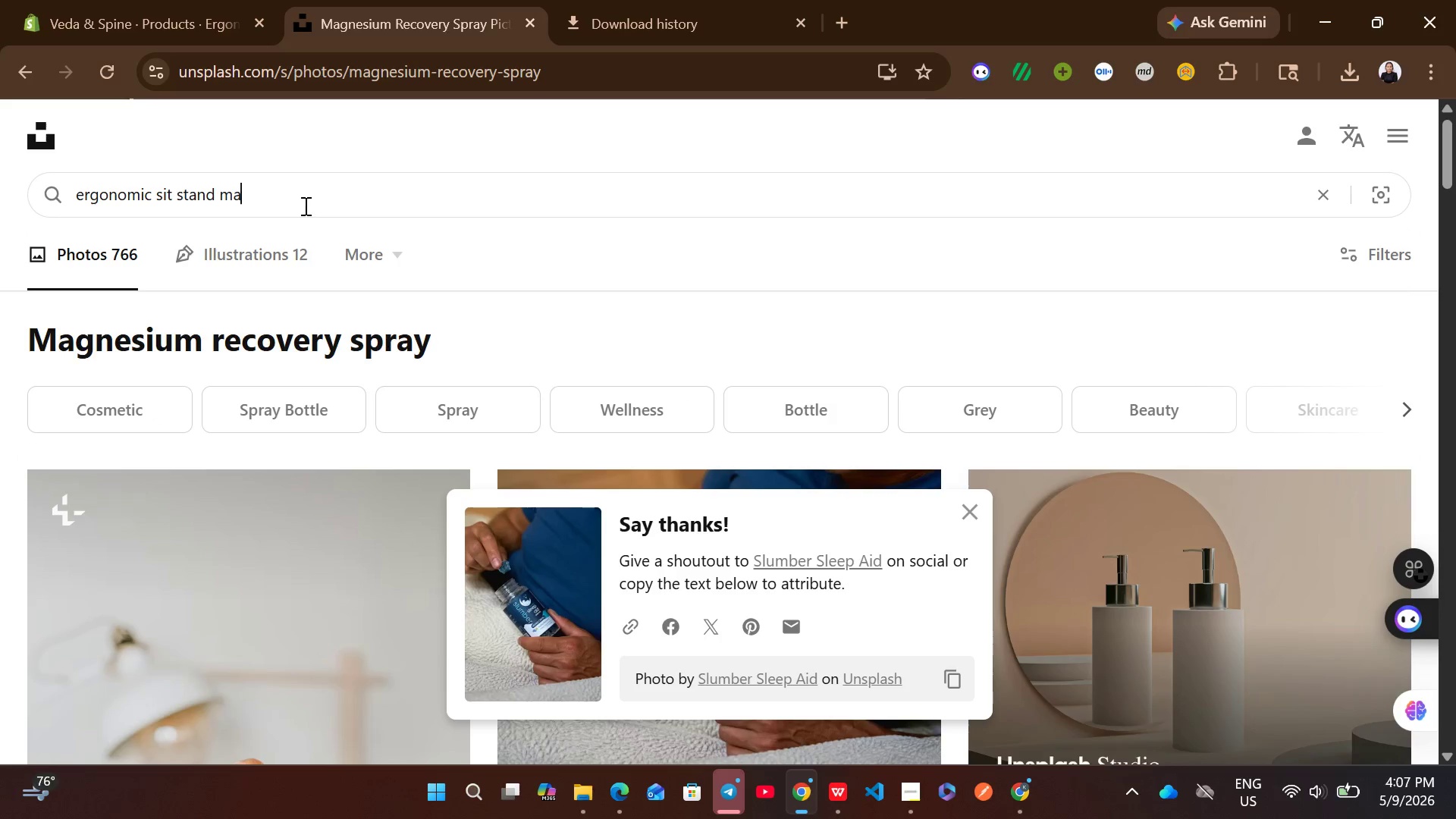 
key(Control+A)
 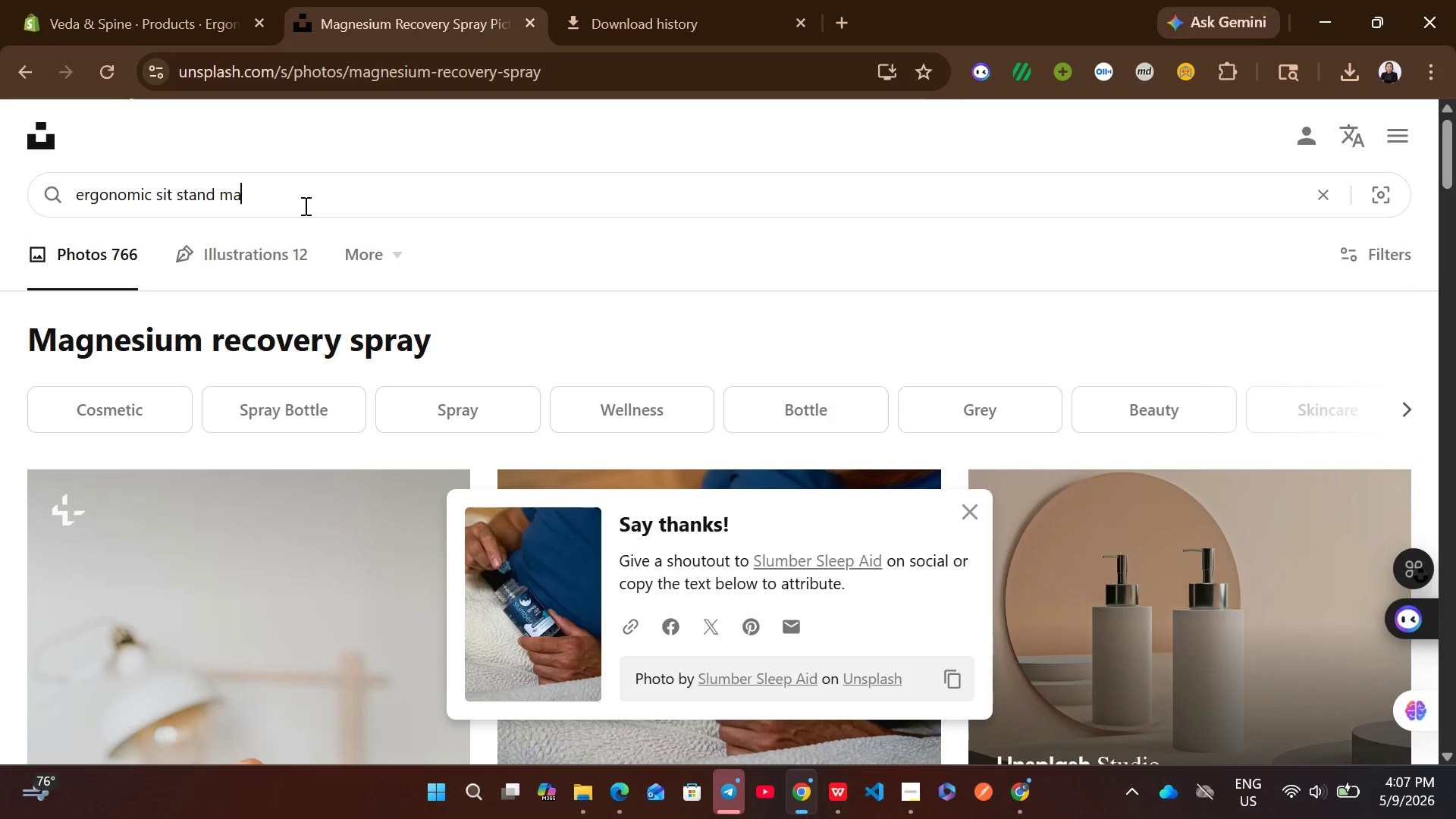 
key(Control+T)
 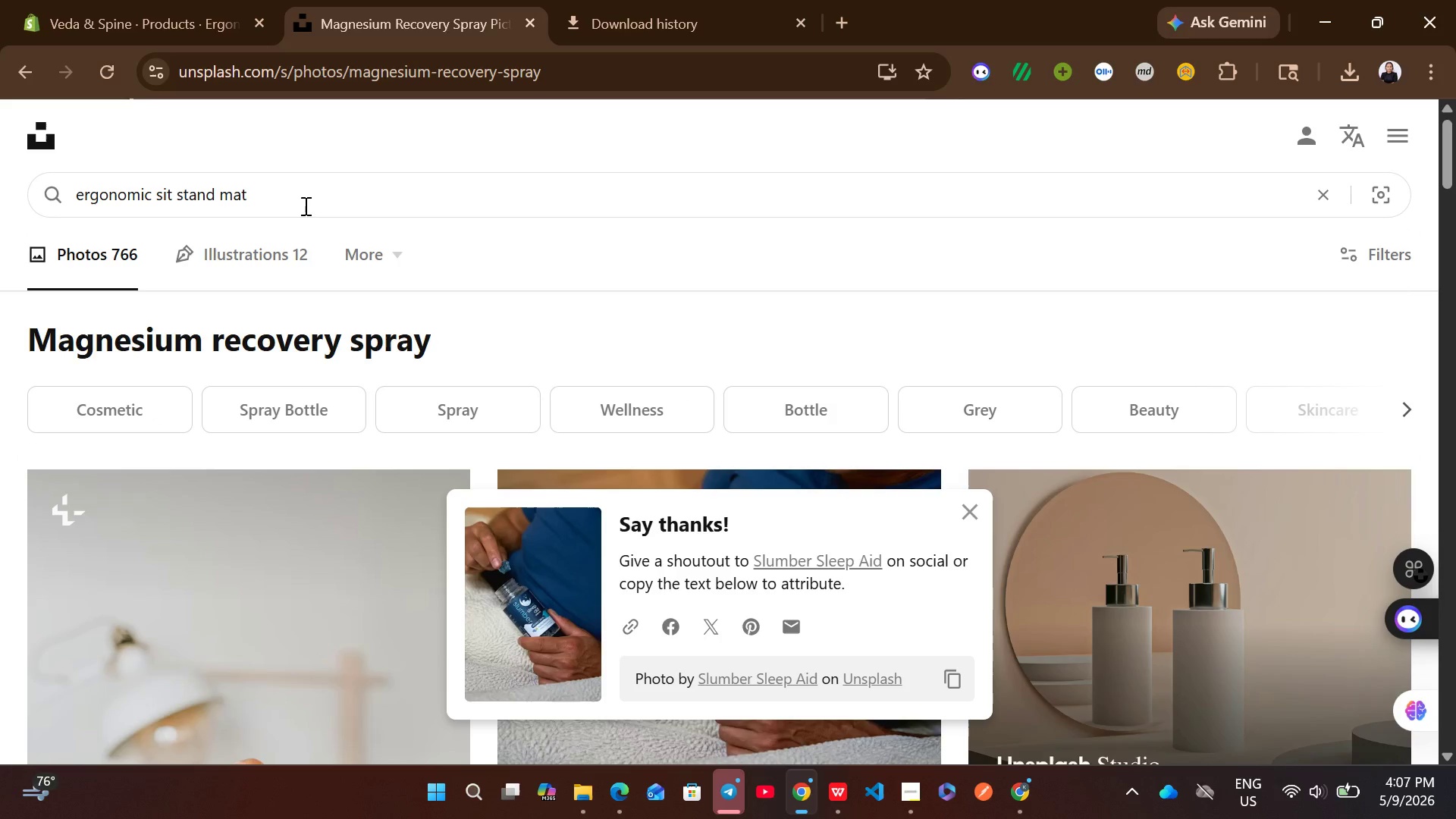 
key(Control+Enter)
 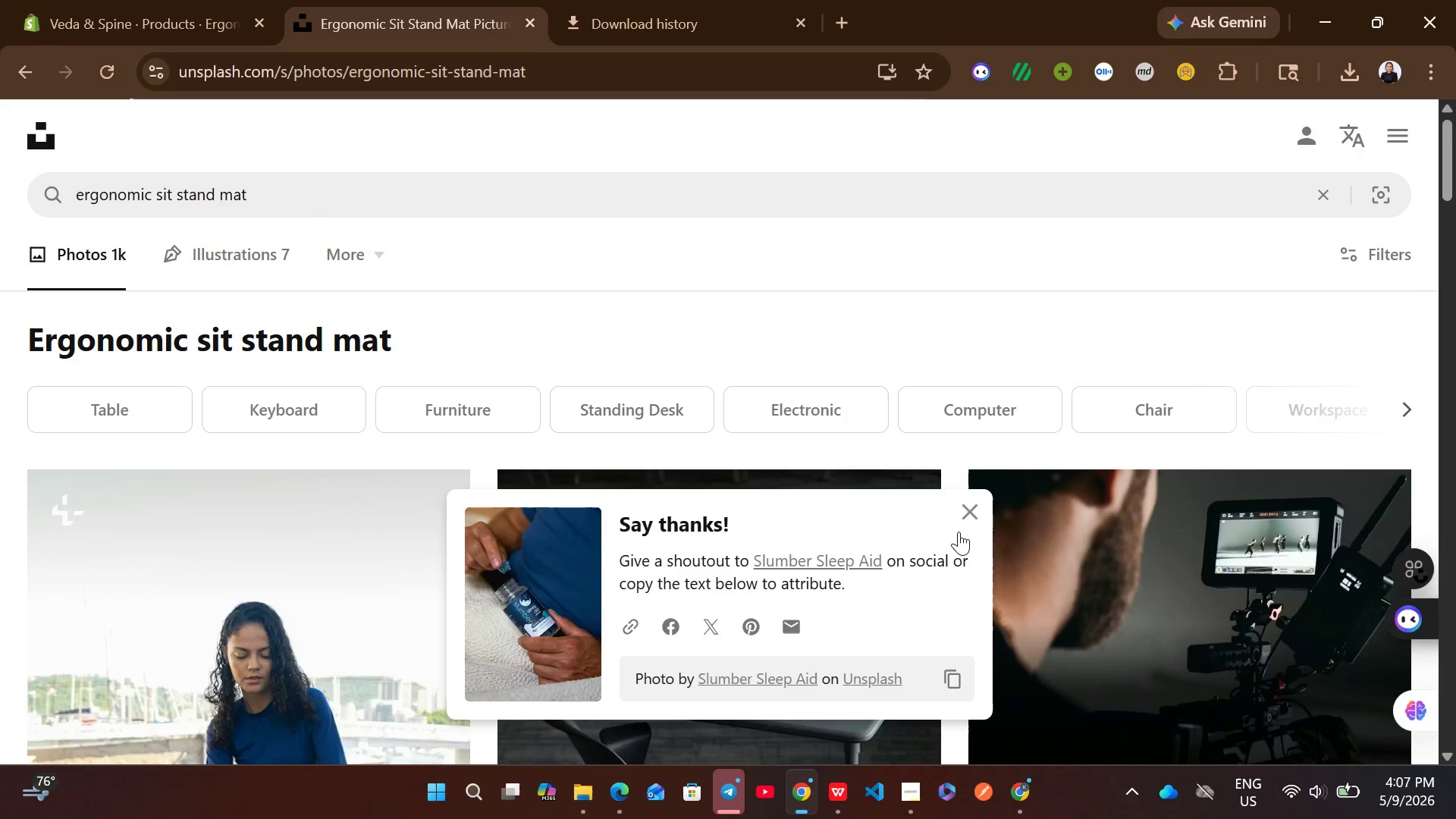 
left_click([977, 504])
 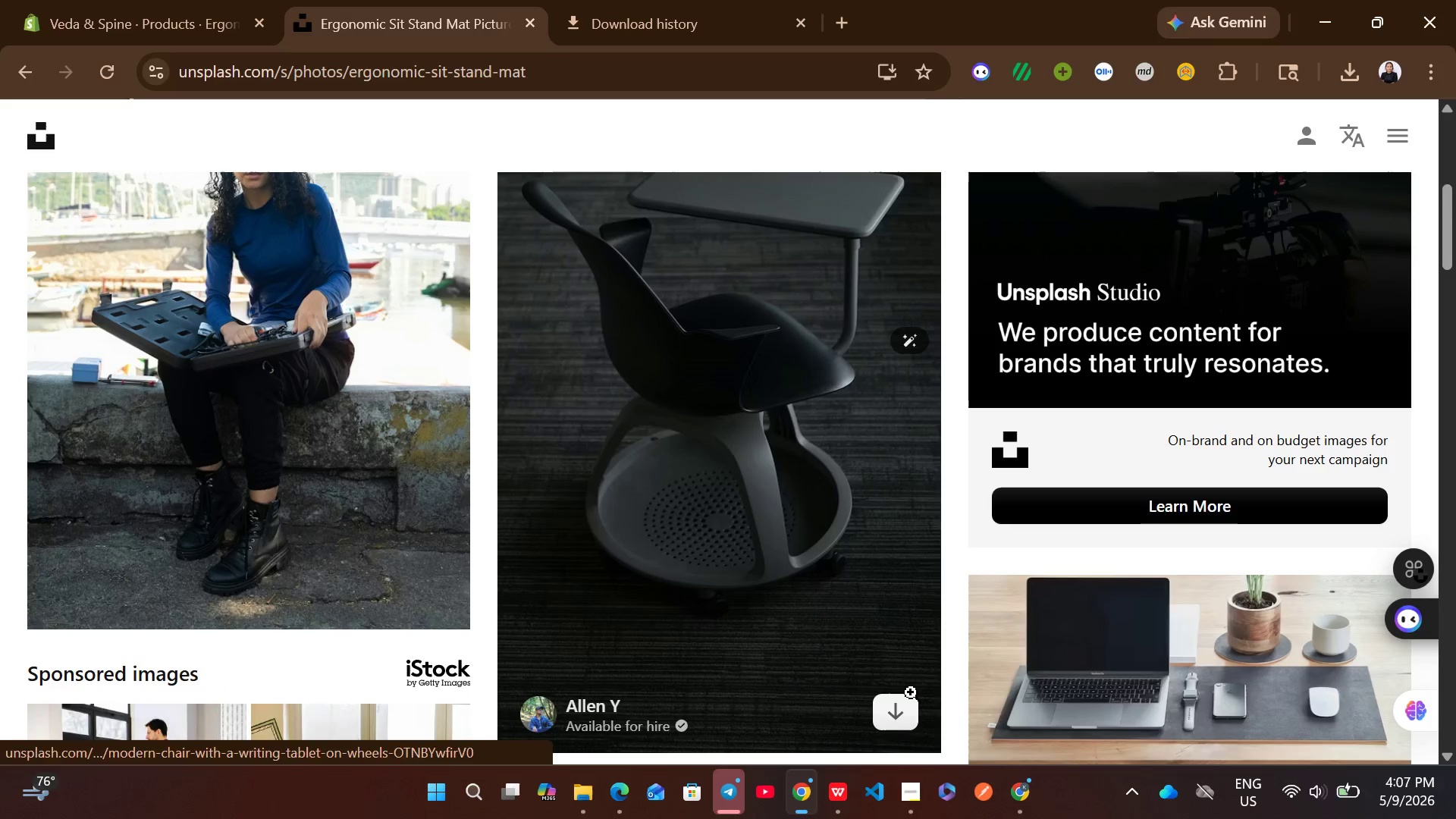 
left_click([905, 719])
 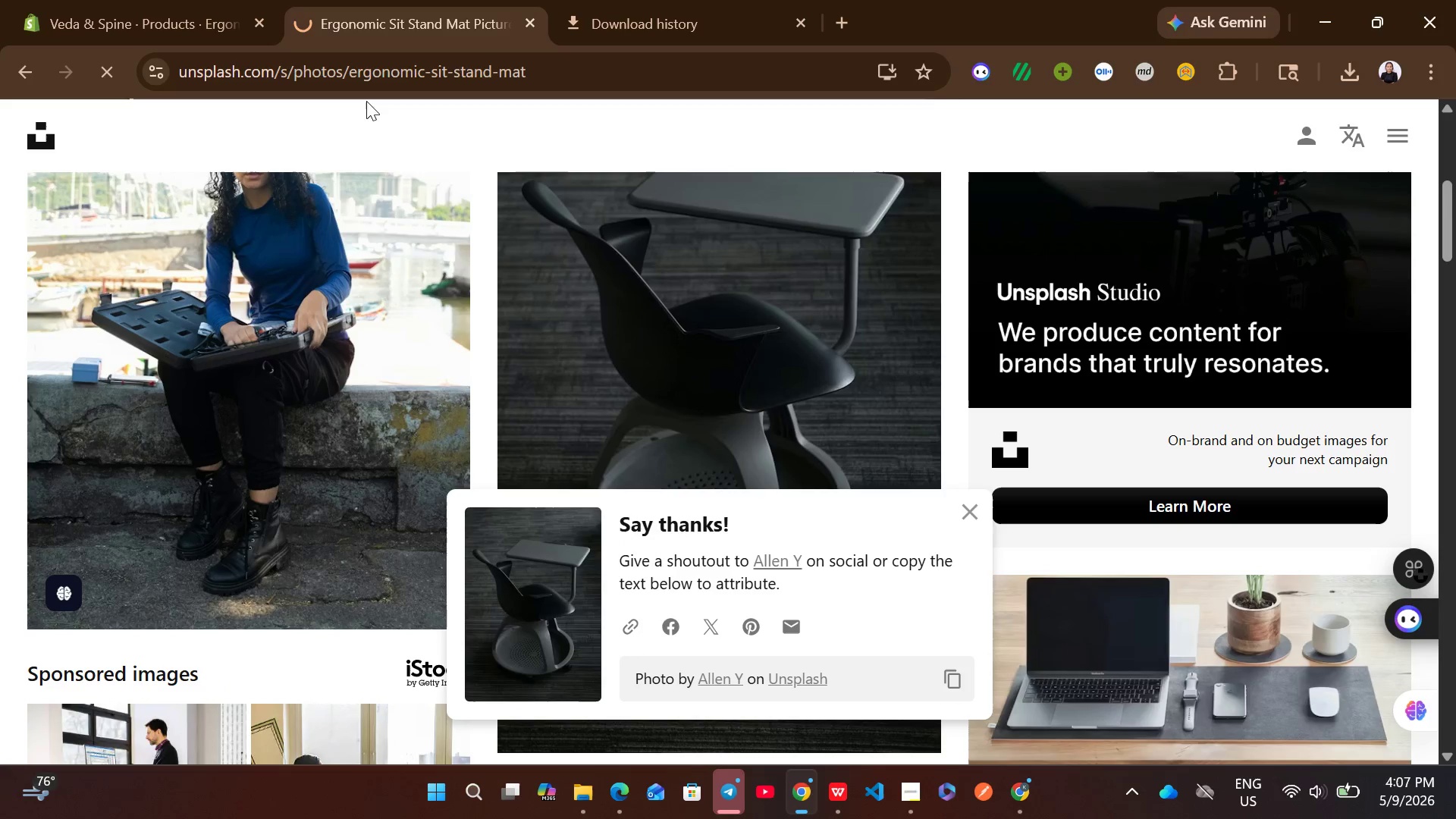 
left_click([137, 0])
 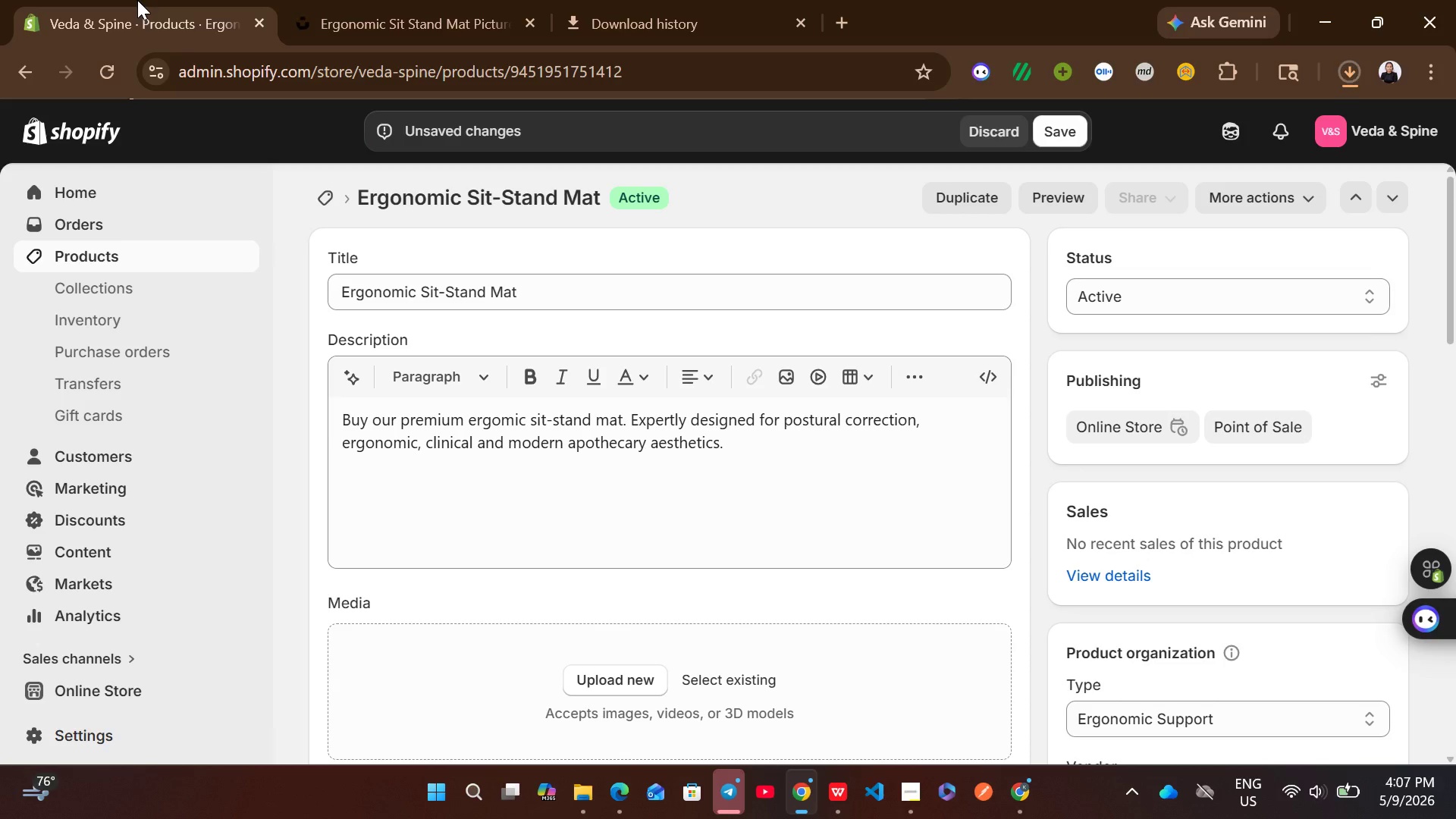 
mouse_move([626, 466])
 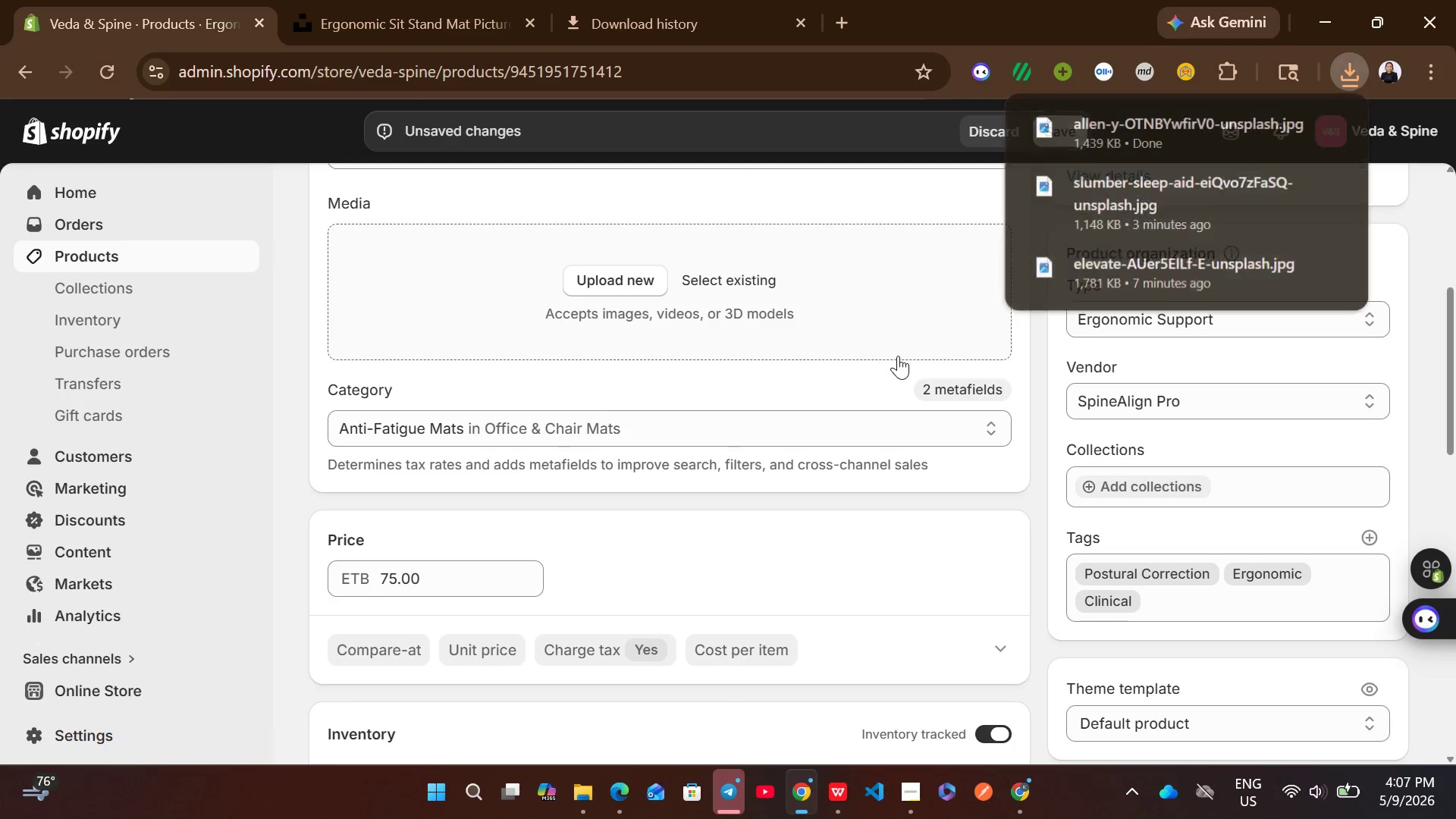 
left_click_drag(start_coordinate=[1119, 125], to_coordinate=[842, 271])
 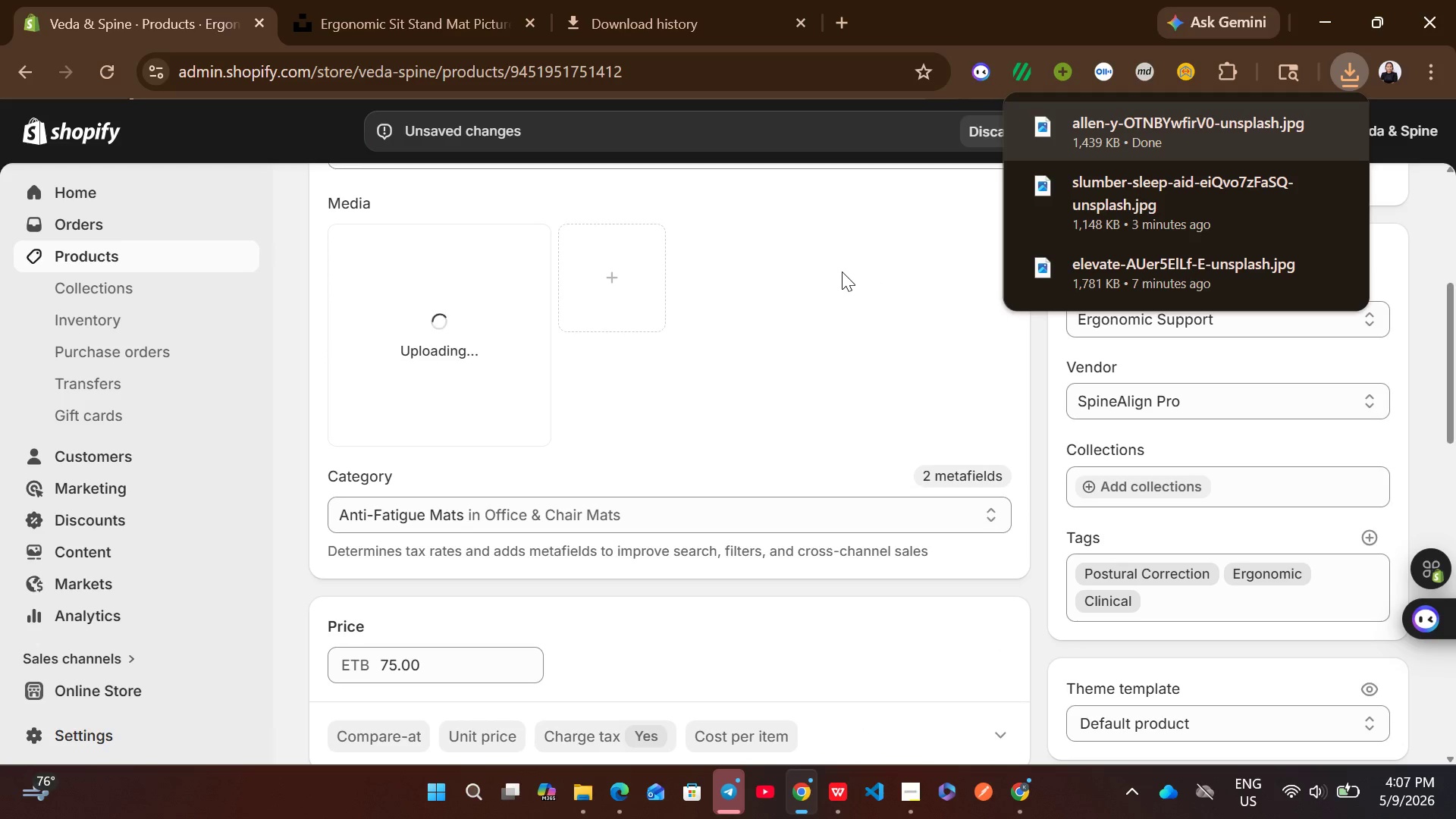 
left_click([842, 271])
 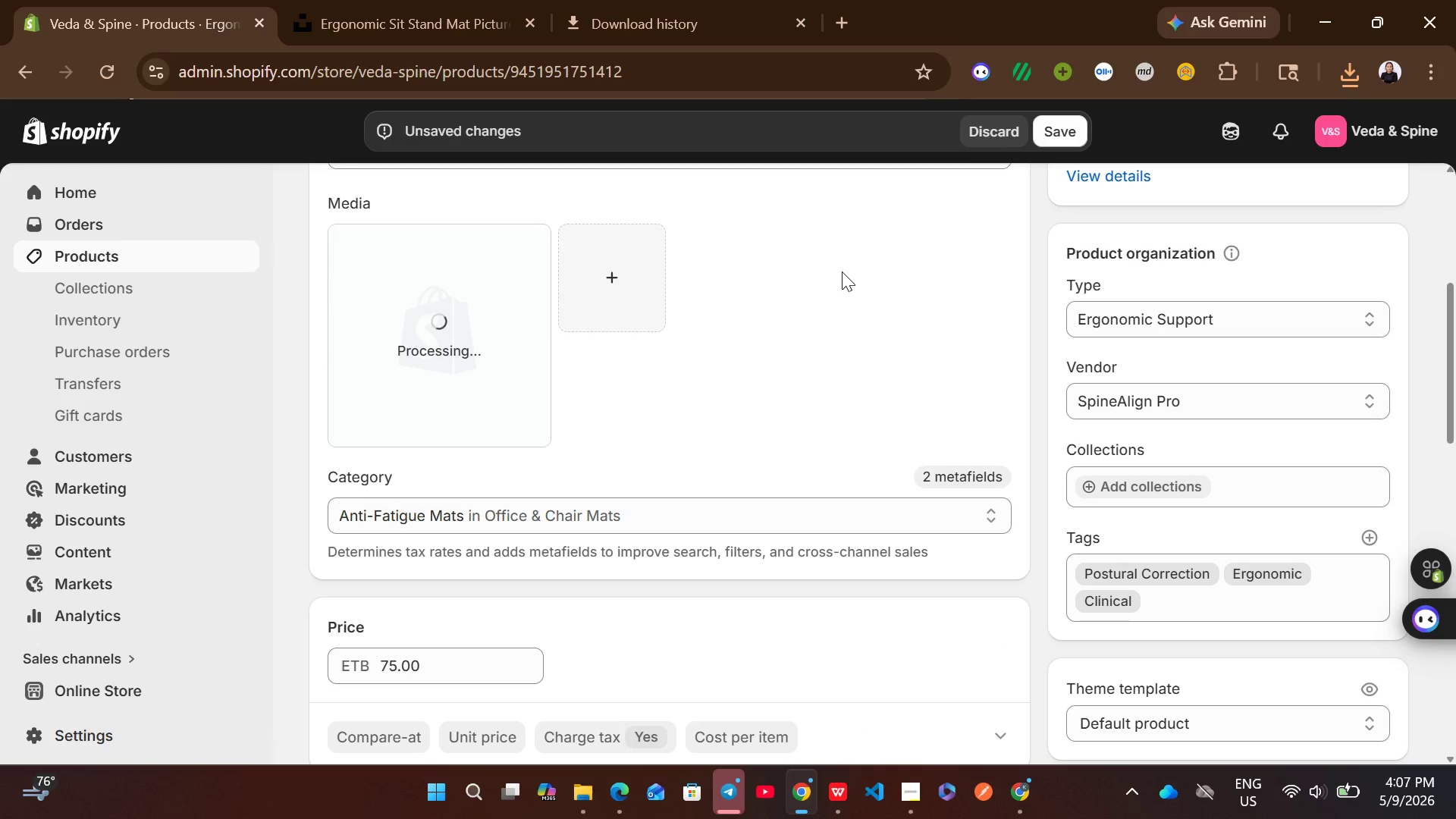 
wait(13.19)
 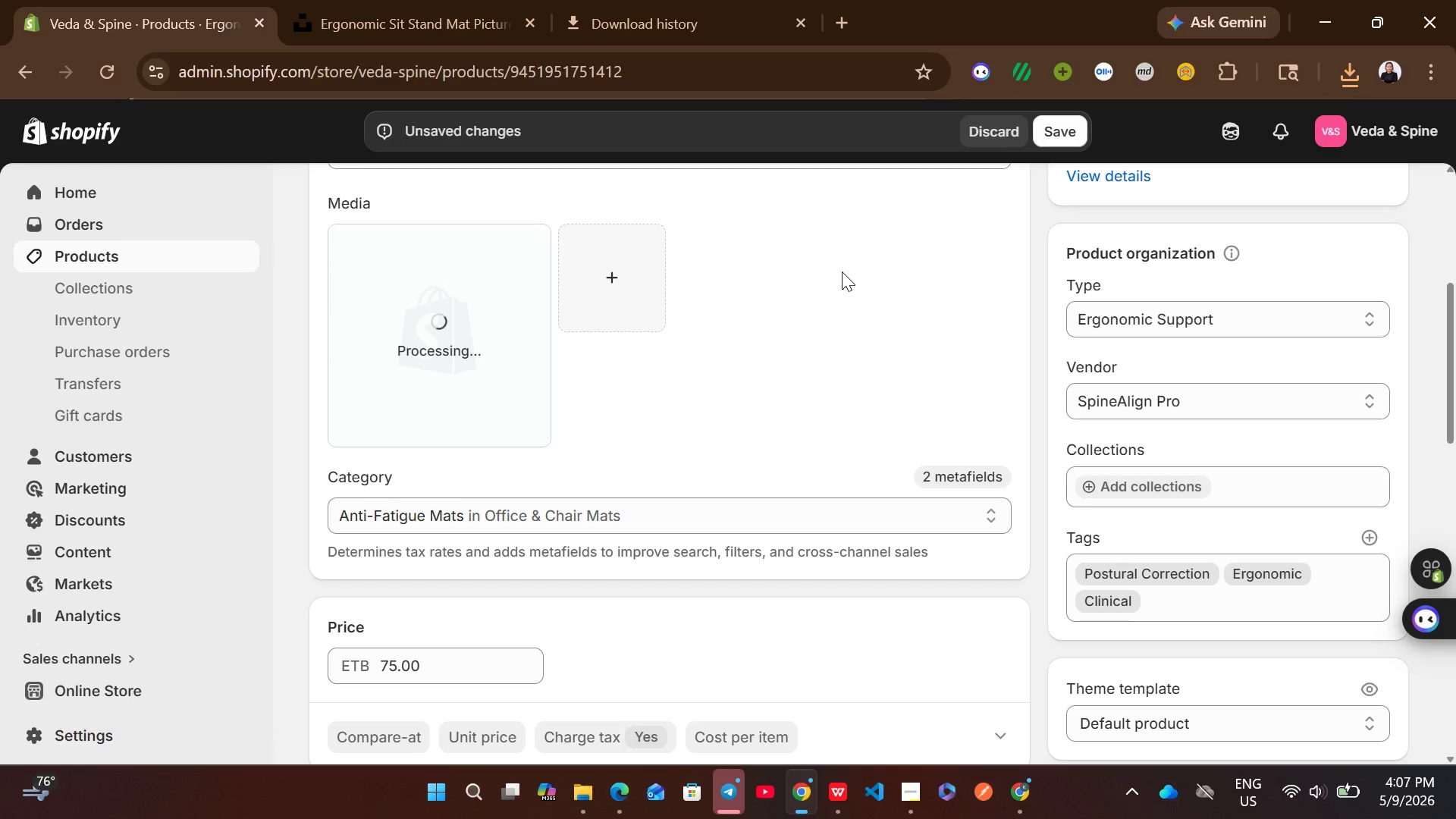 
left_click([456, 323])
 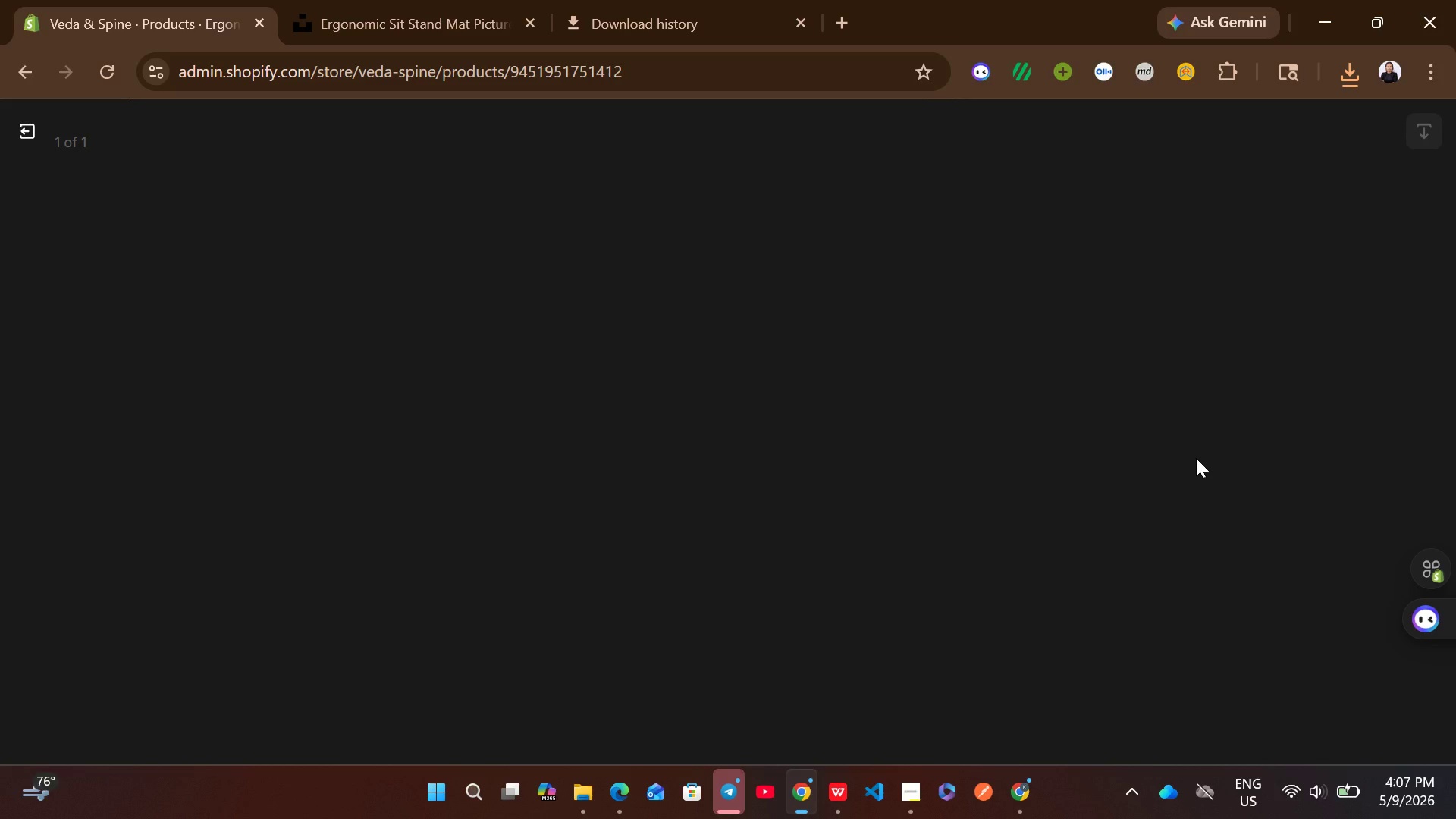 
mouse_move([1229, 451])
 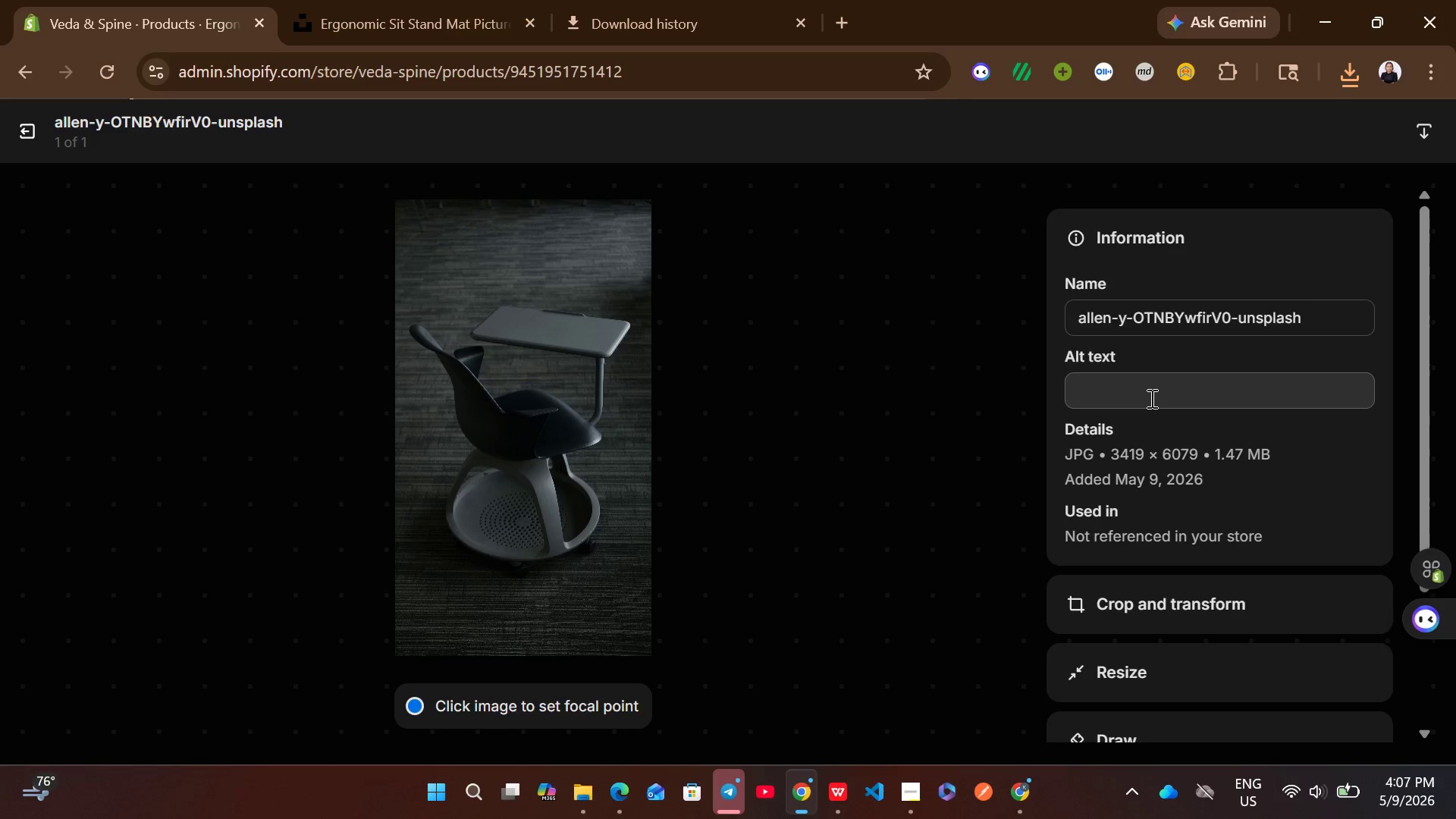 
left_click([1150, 398])
 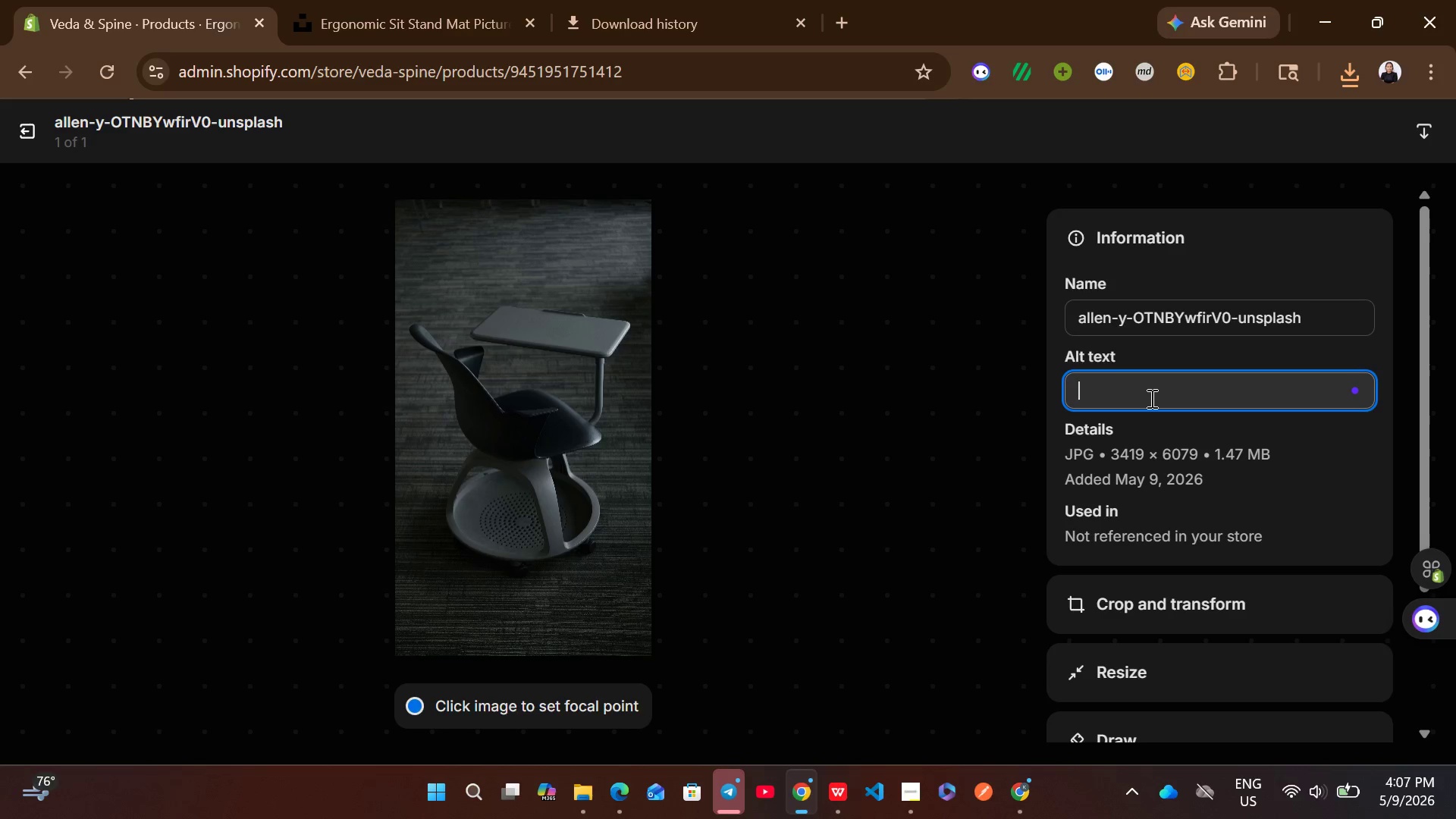 
type(ergonomic sit stand mat.)
key(Backspace)
 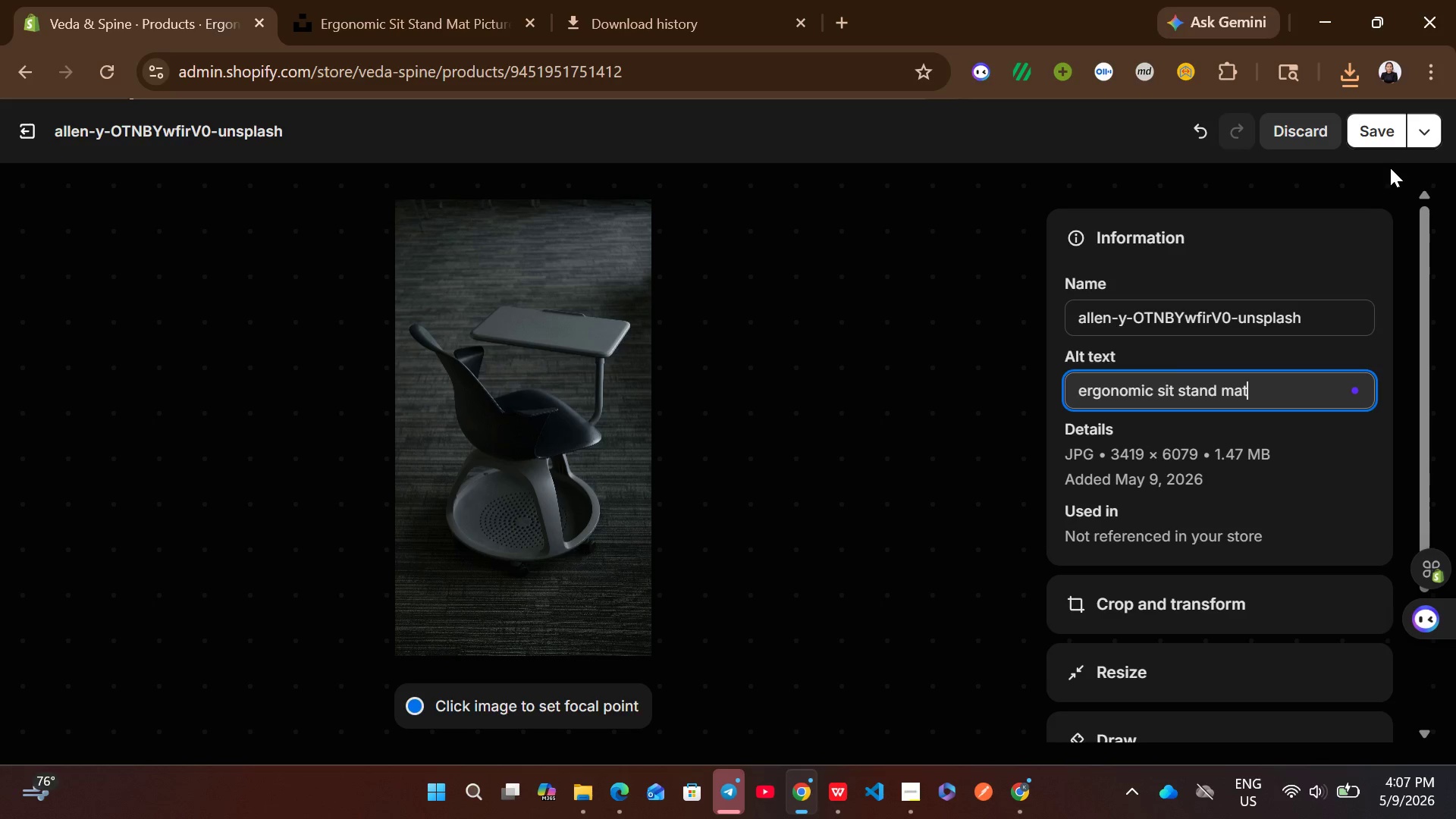 
left_click([1363, 119])
 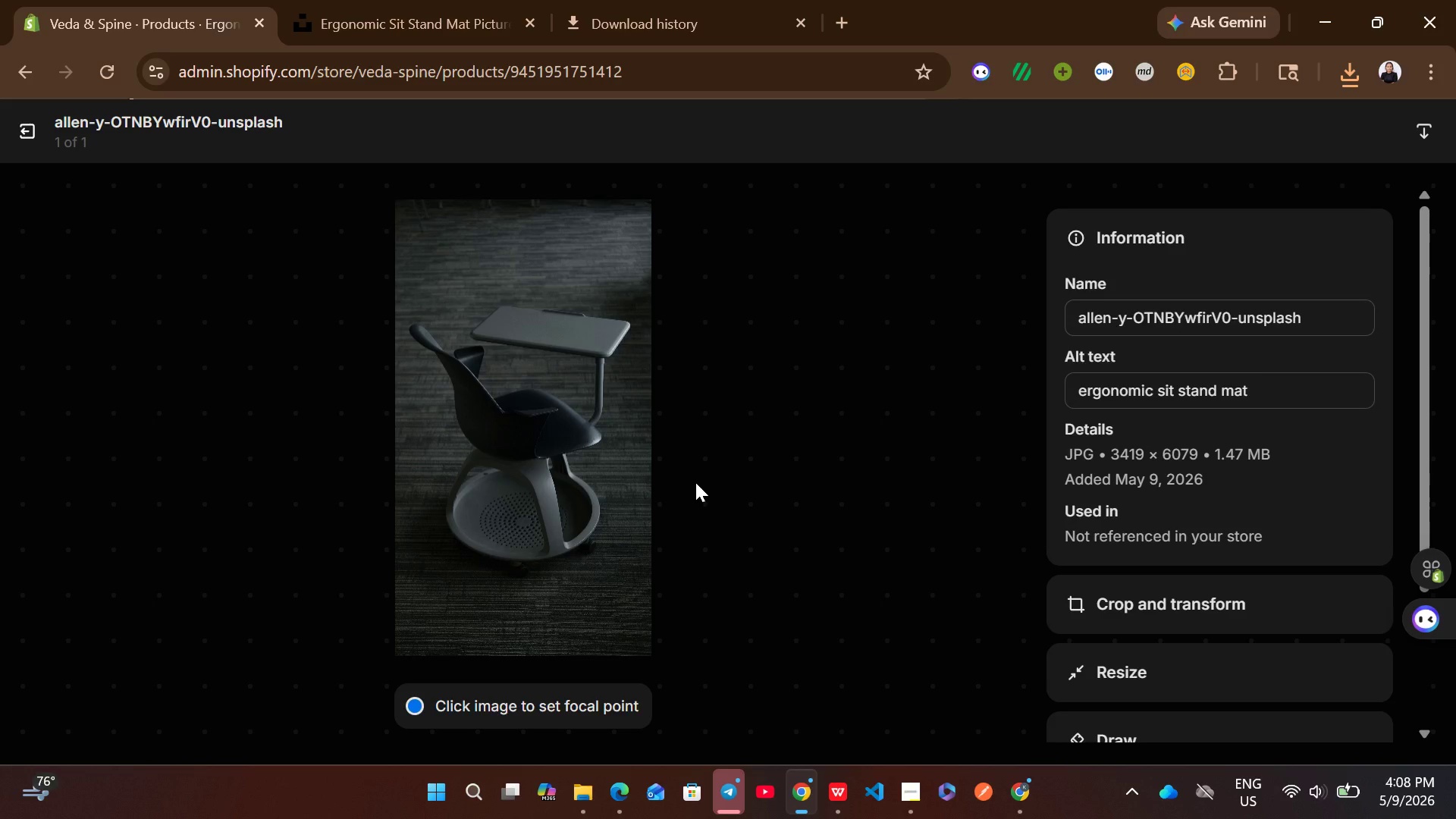 
wait(6.06)
 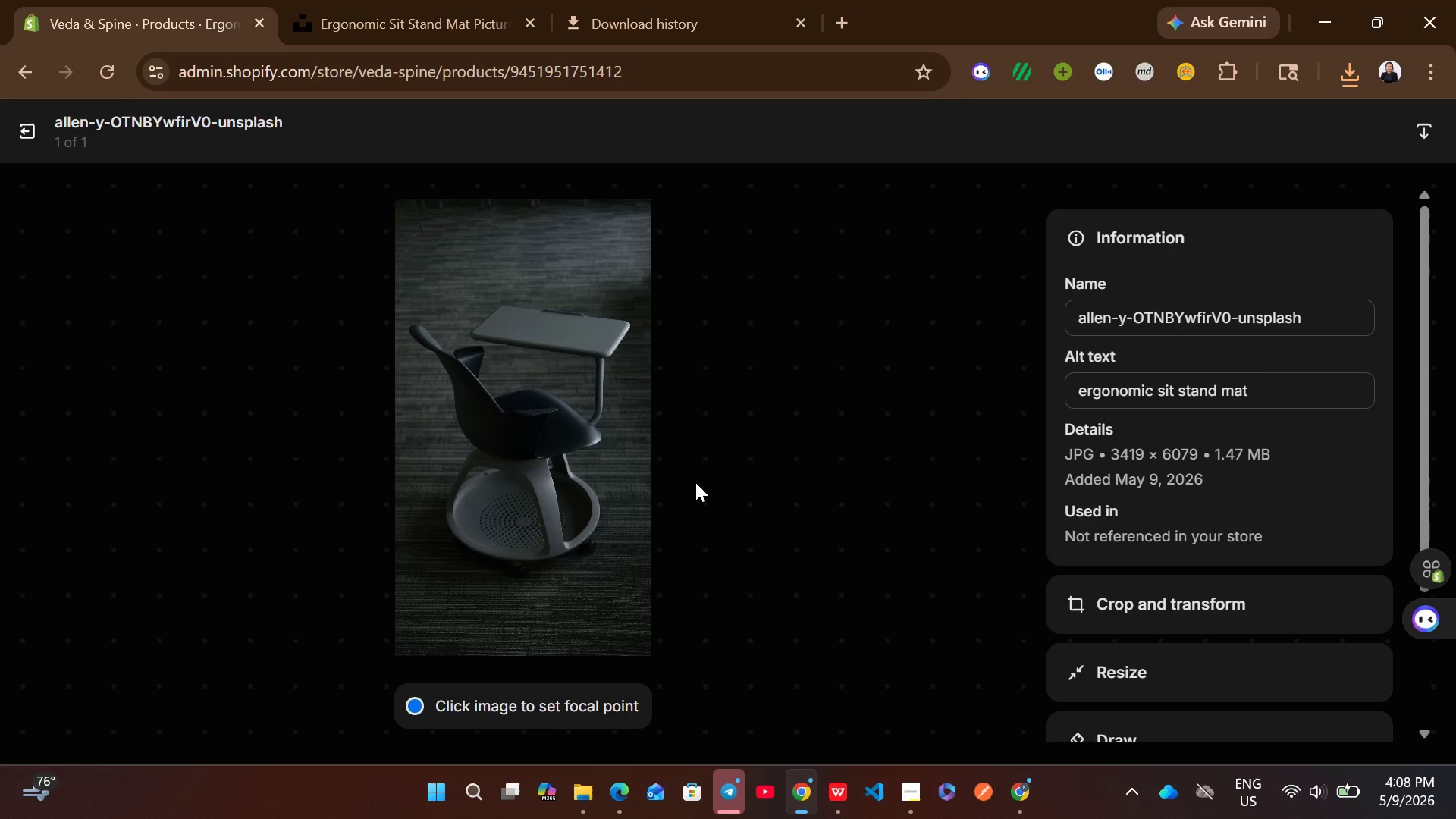 
left_click([31, 133])
 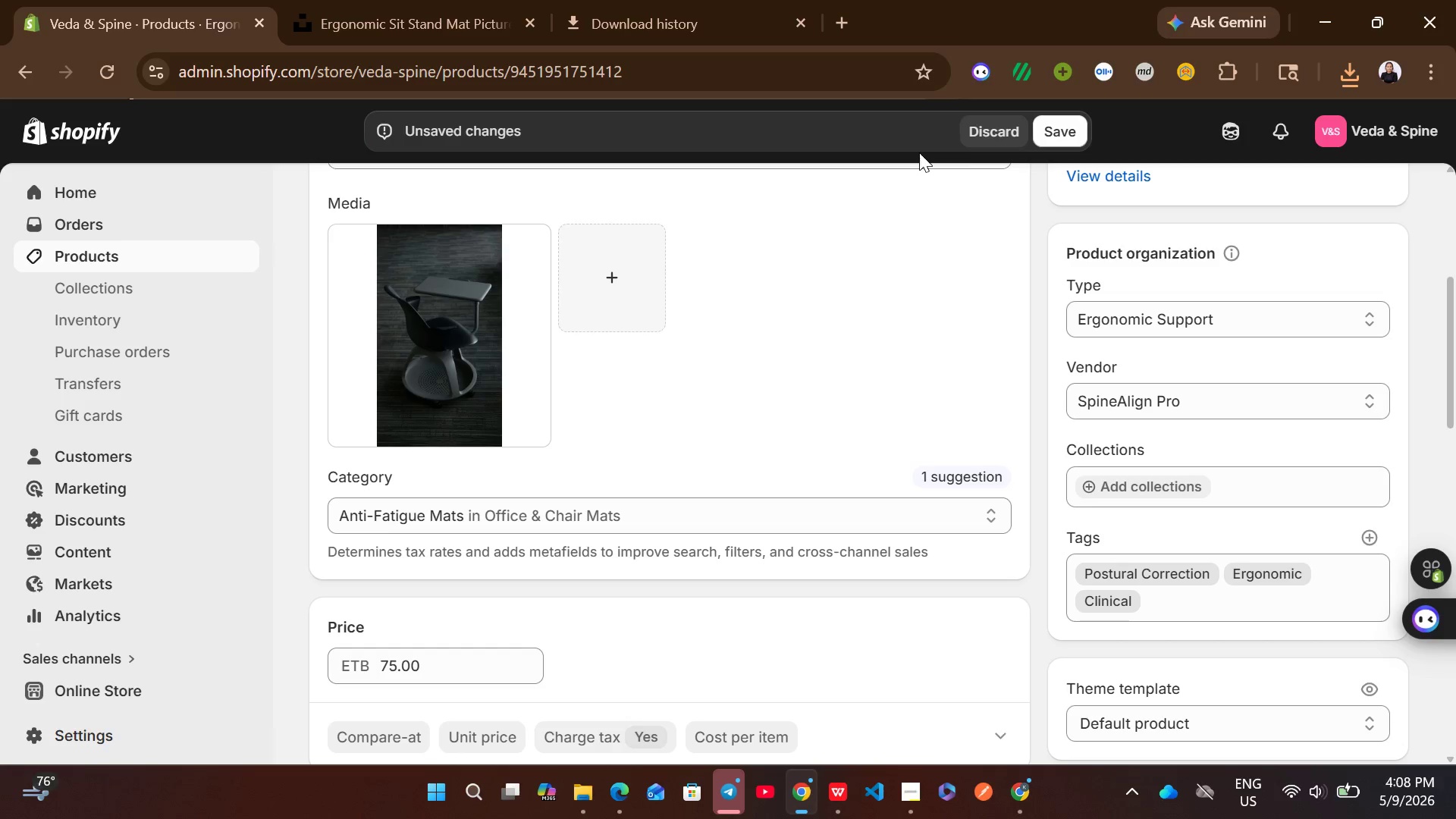 
left_click([1056, 140])
 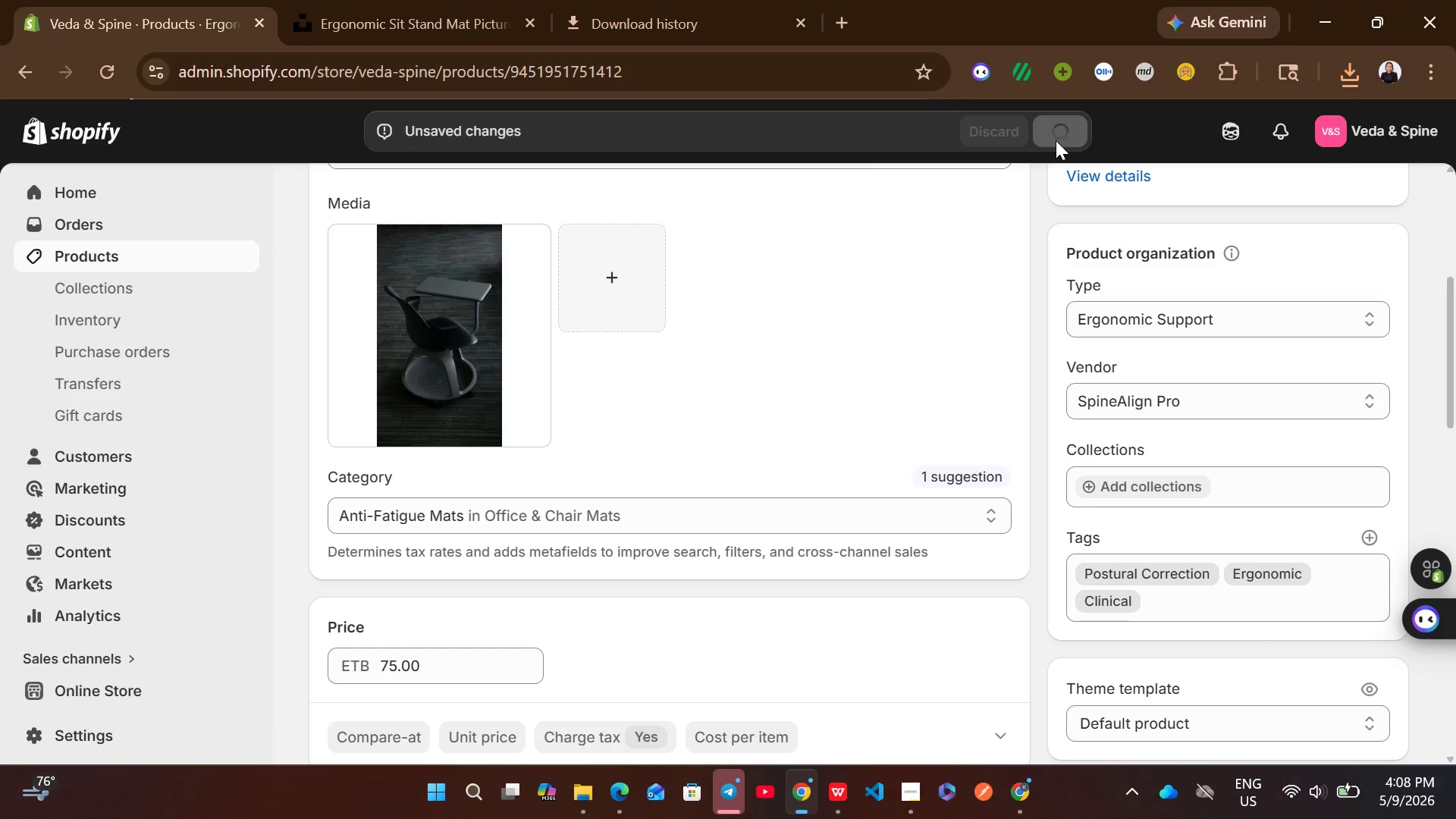 
mouse_move([901, 375])
 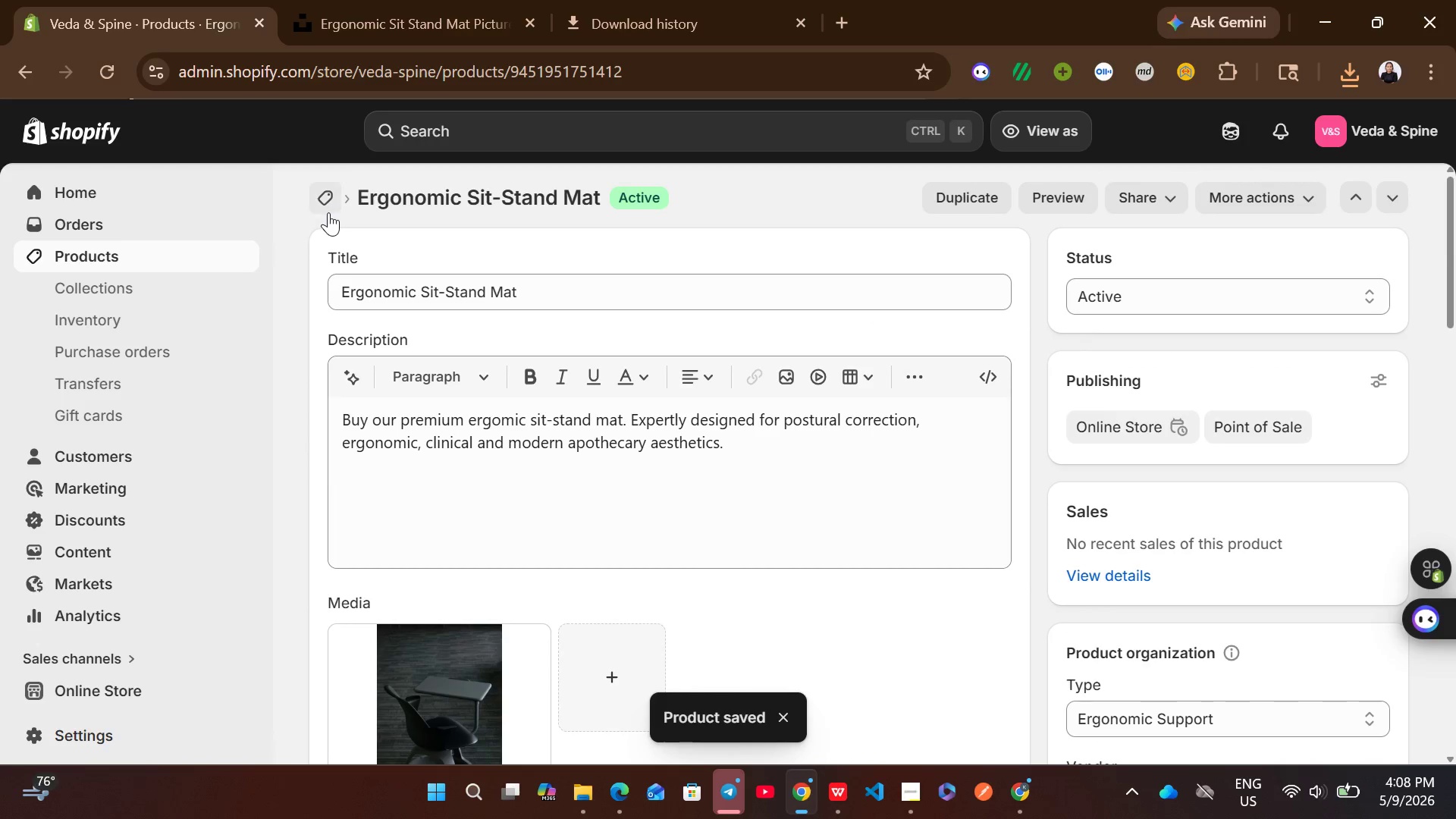 
left_click([322, 209])
 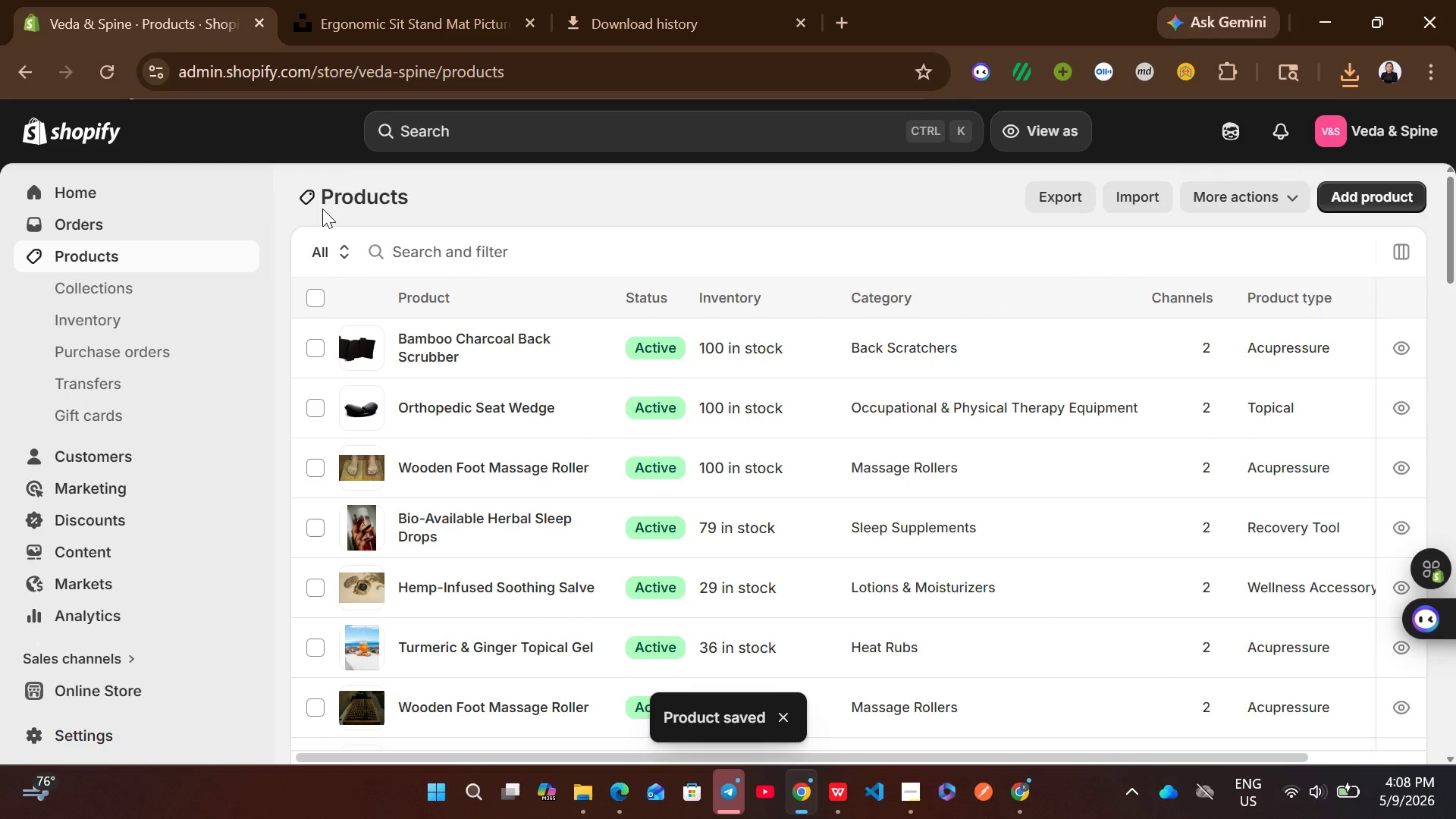 
type(Bu)
 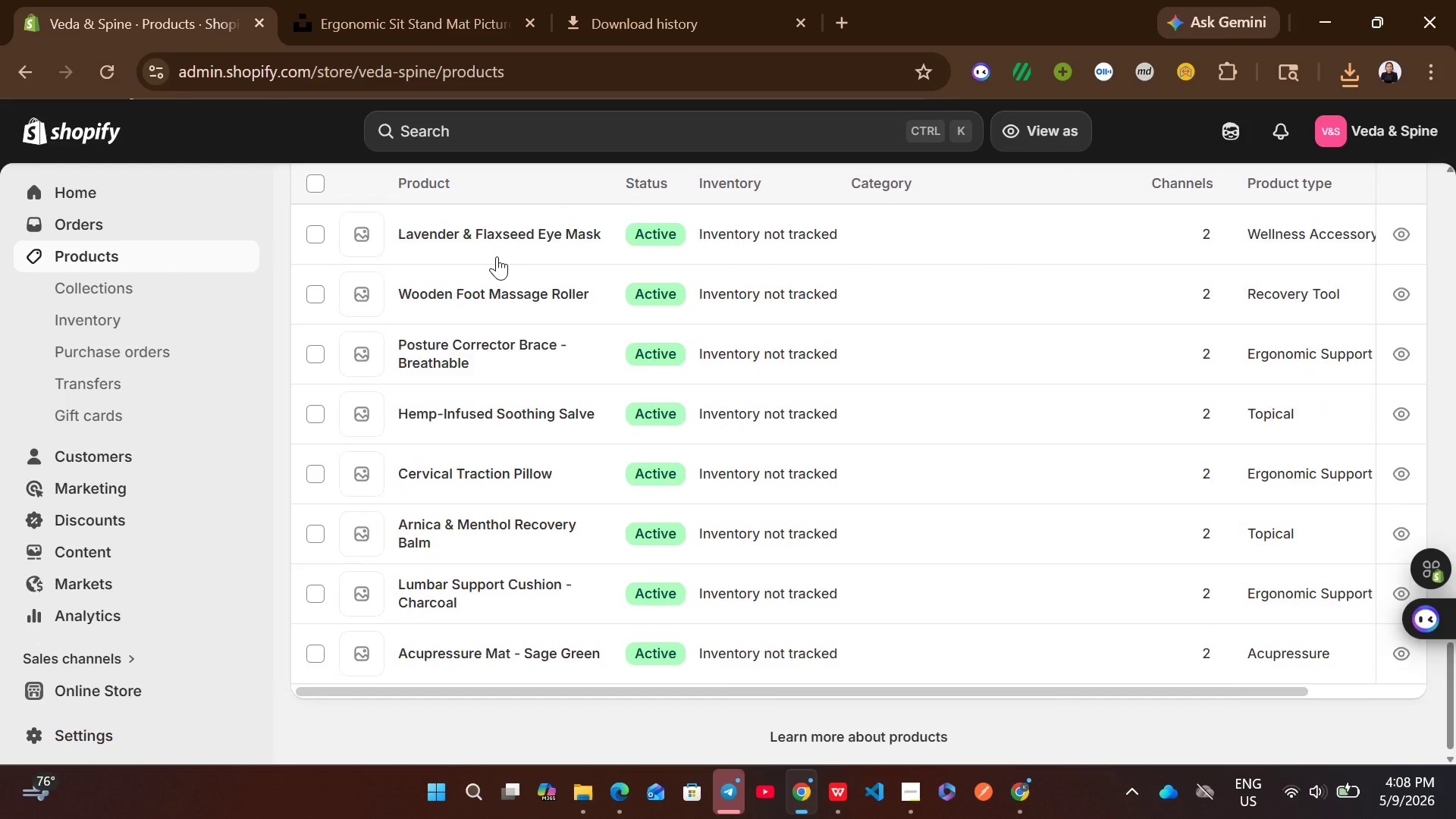 
left_click([866, 358])
 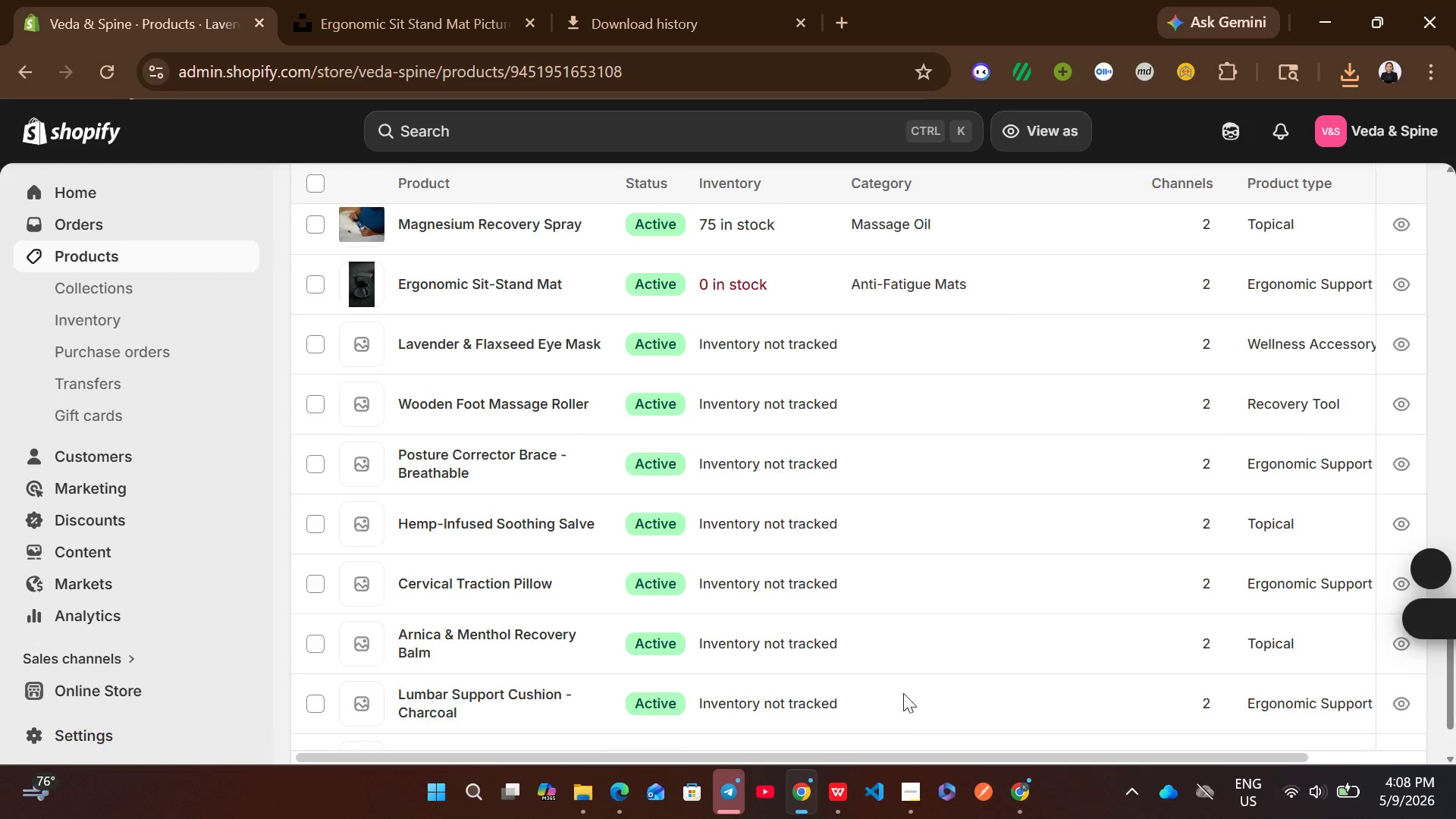 
left_click([899, 781])